 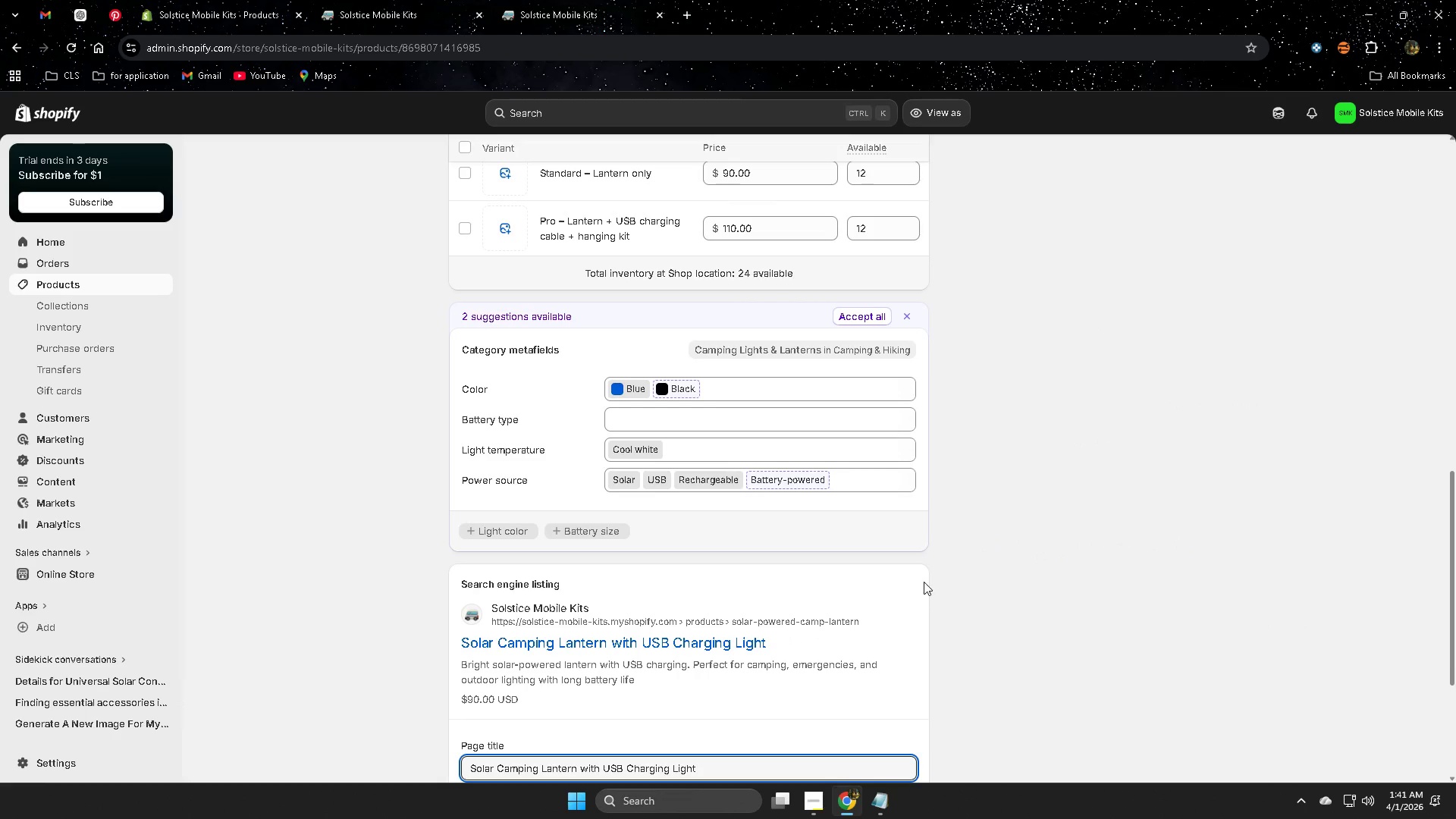 
scroll: coordinate [1062, 593], scroll_direction: down, amount: 4.0
 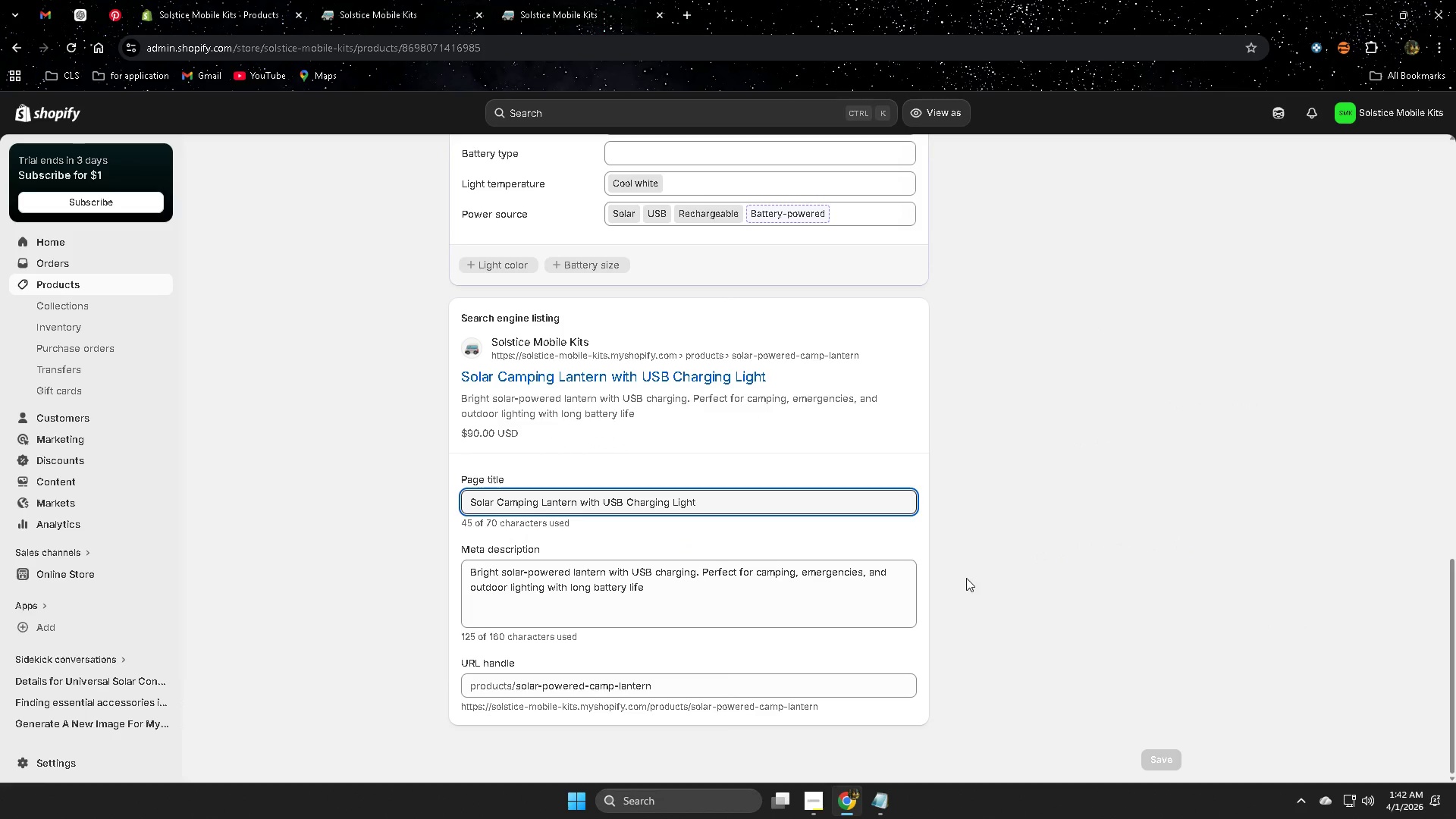 
wait(5.99)
 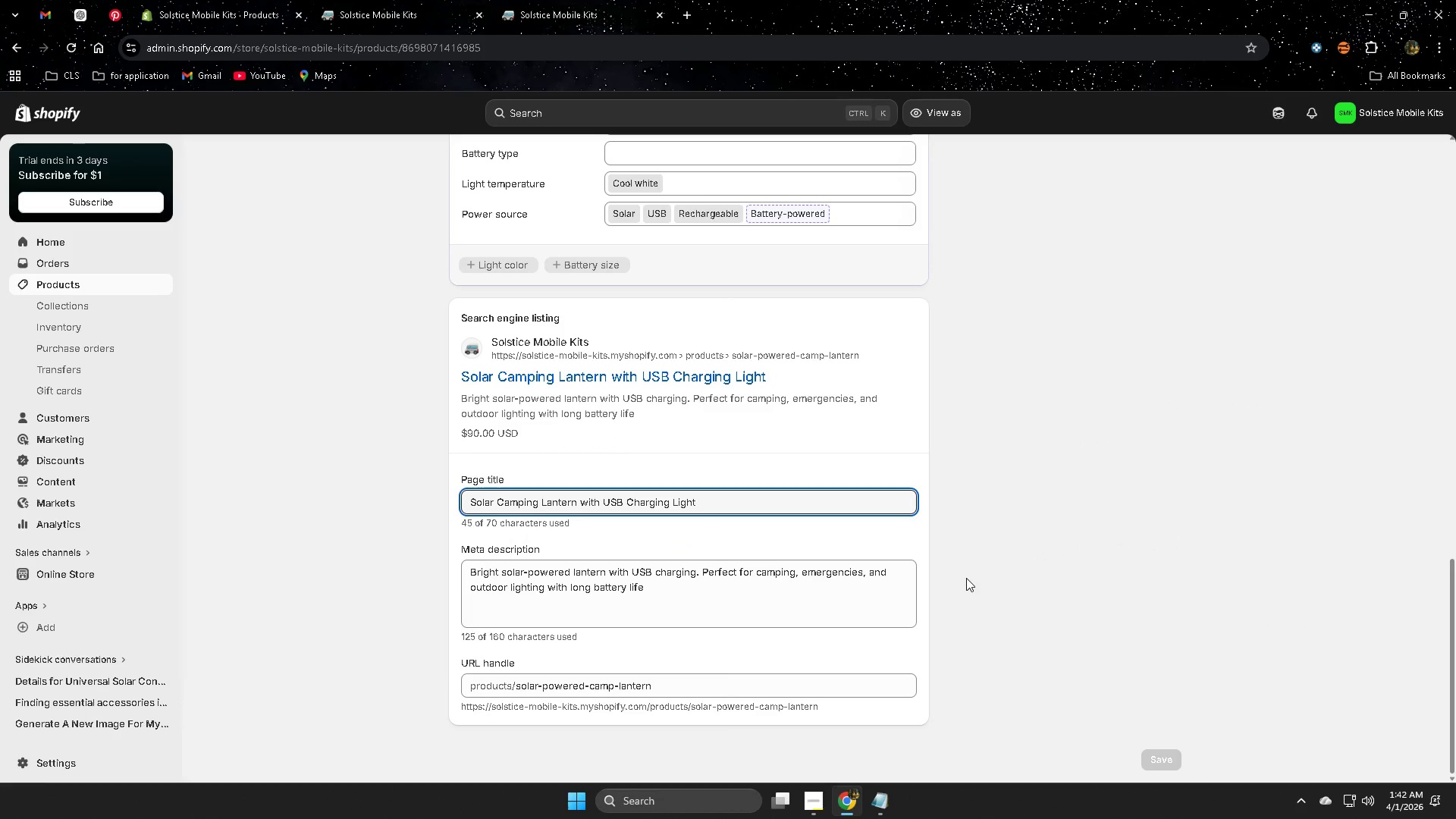 
left_click_drag(start_coordinate=[907, 590], to_coordinate=[551, 600])
 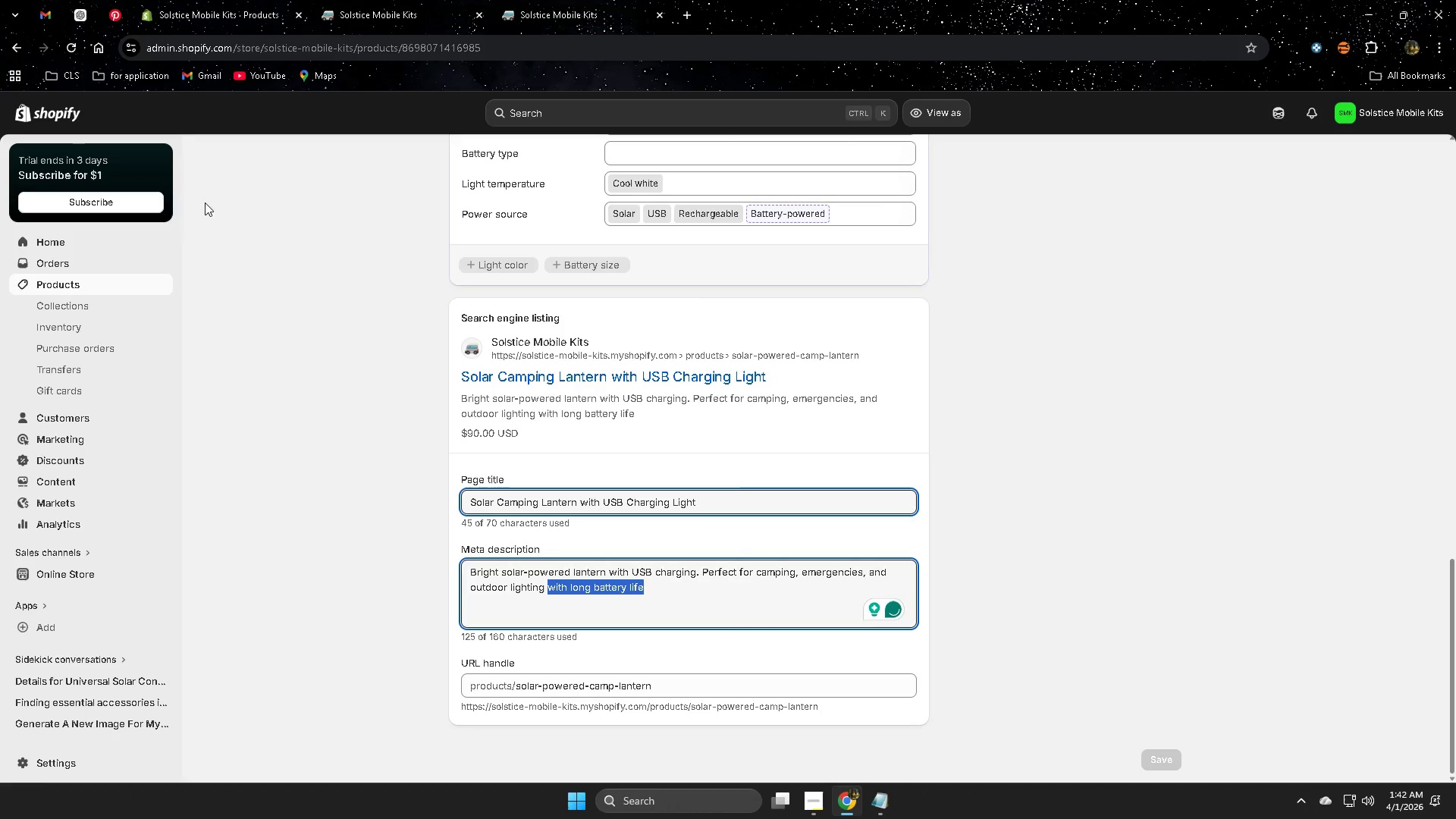 
left_click([86, 19])
 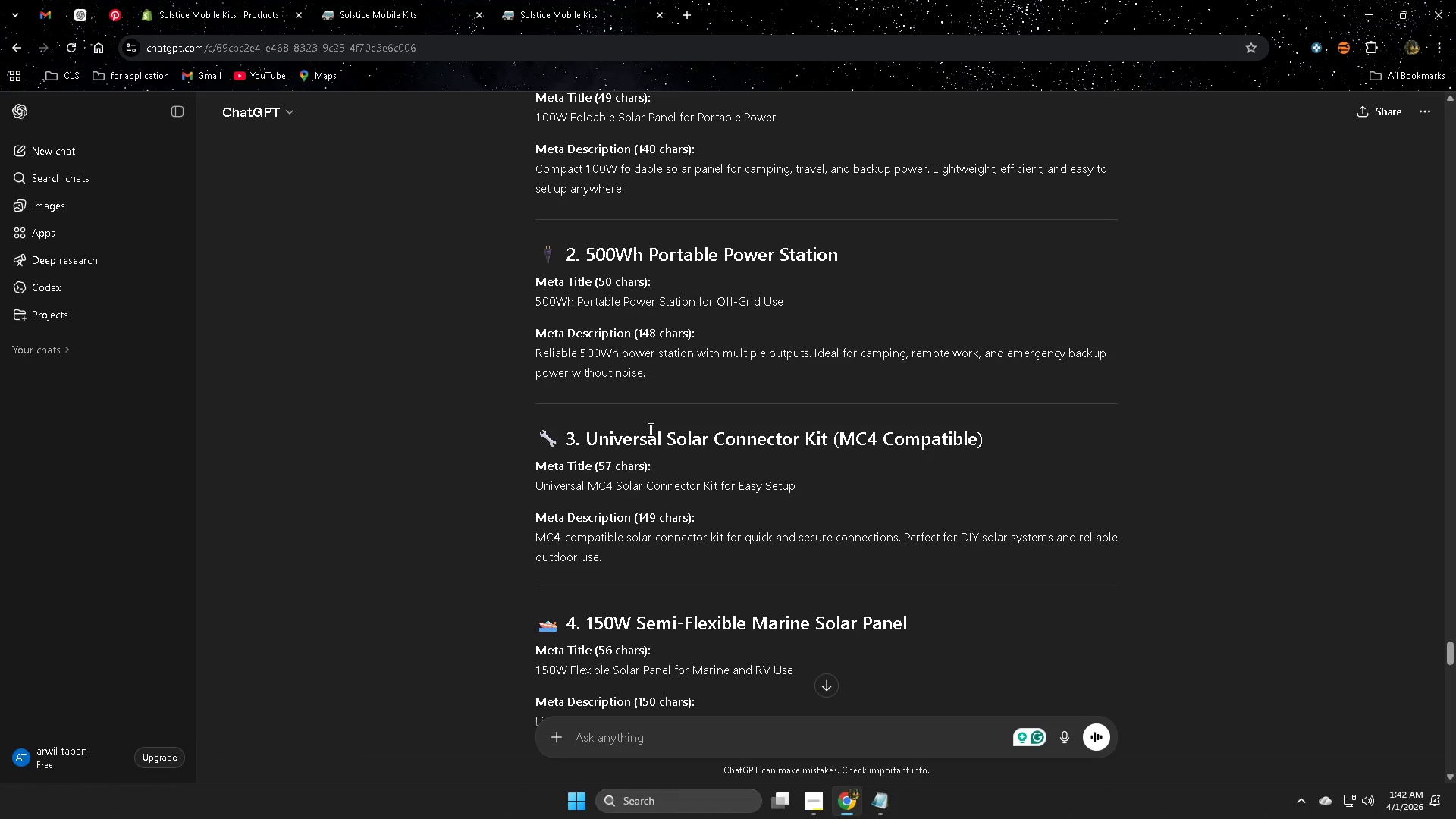 
scroll: coordinate [391, 468], scroll_direction: down, amount: 27.0
 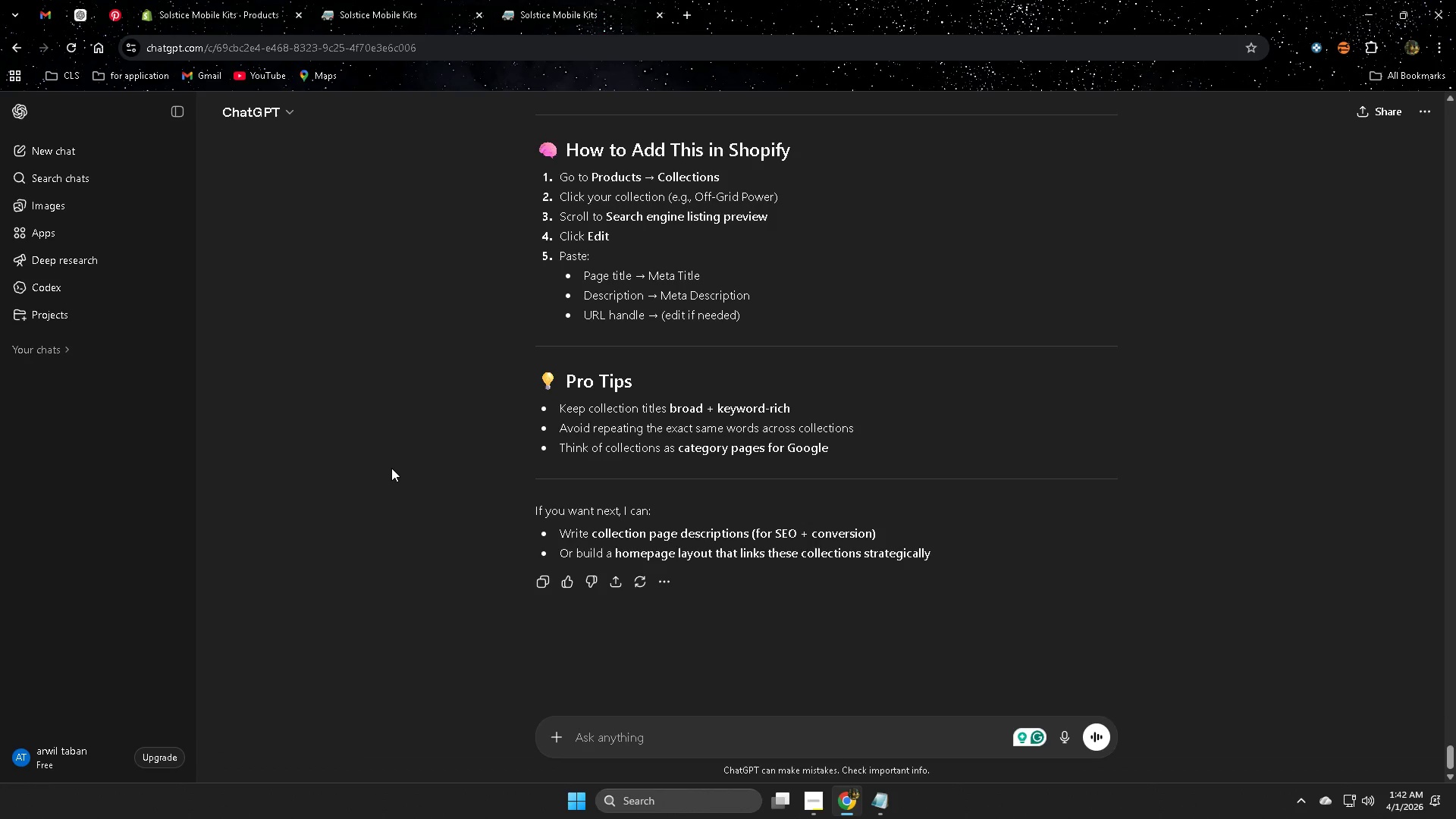 
scroll: coordinate [1147, 361], scroll_direction: up, amount: 33.0
 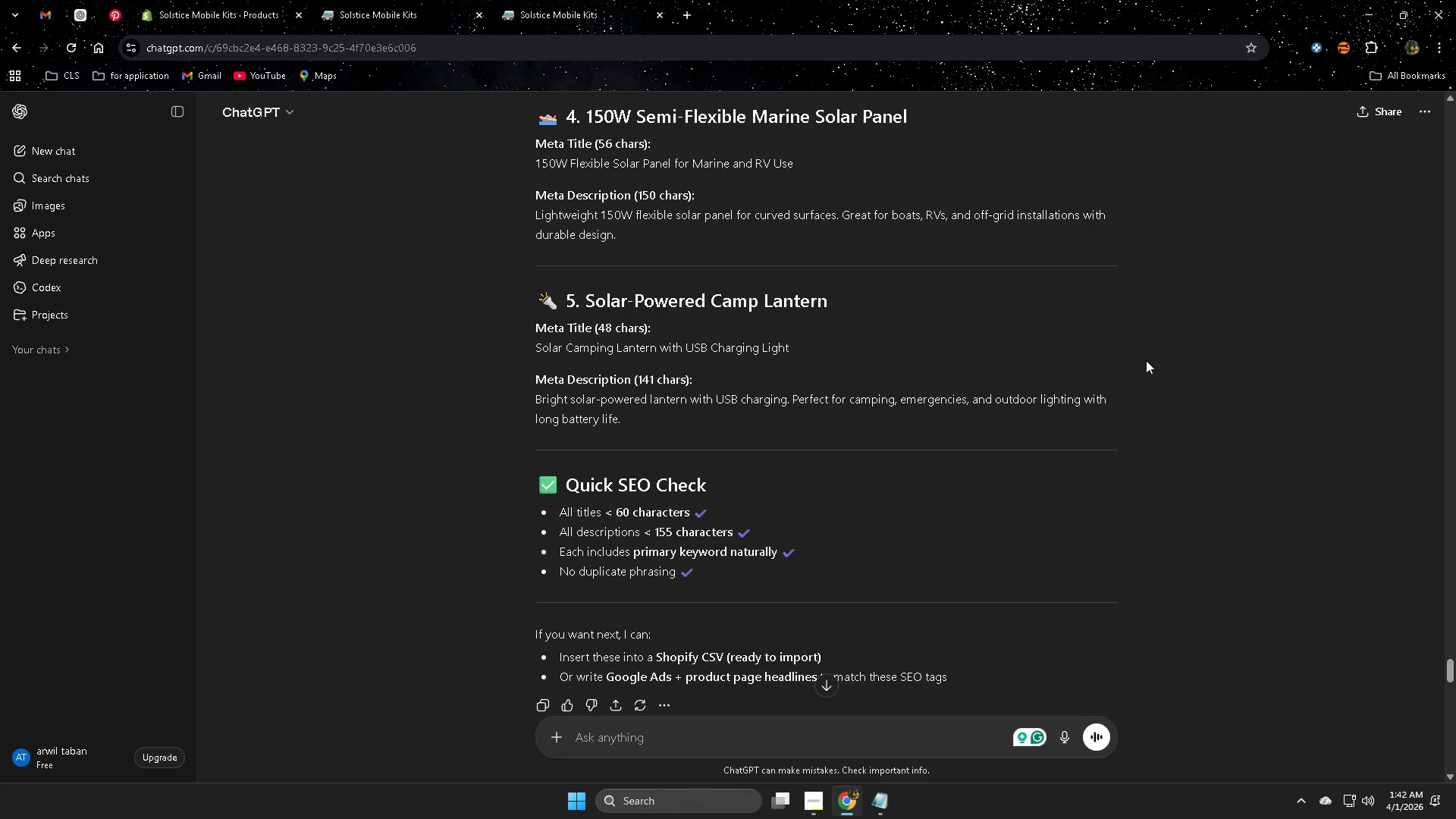 
scroll: coordinate [1145, 360], scroll_direction: down, amount: 1.0
 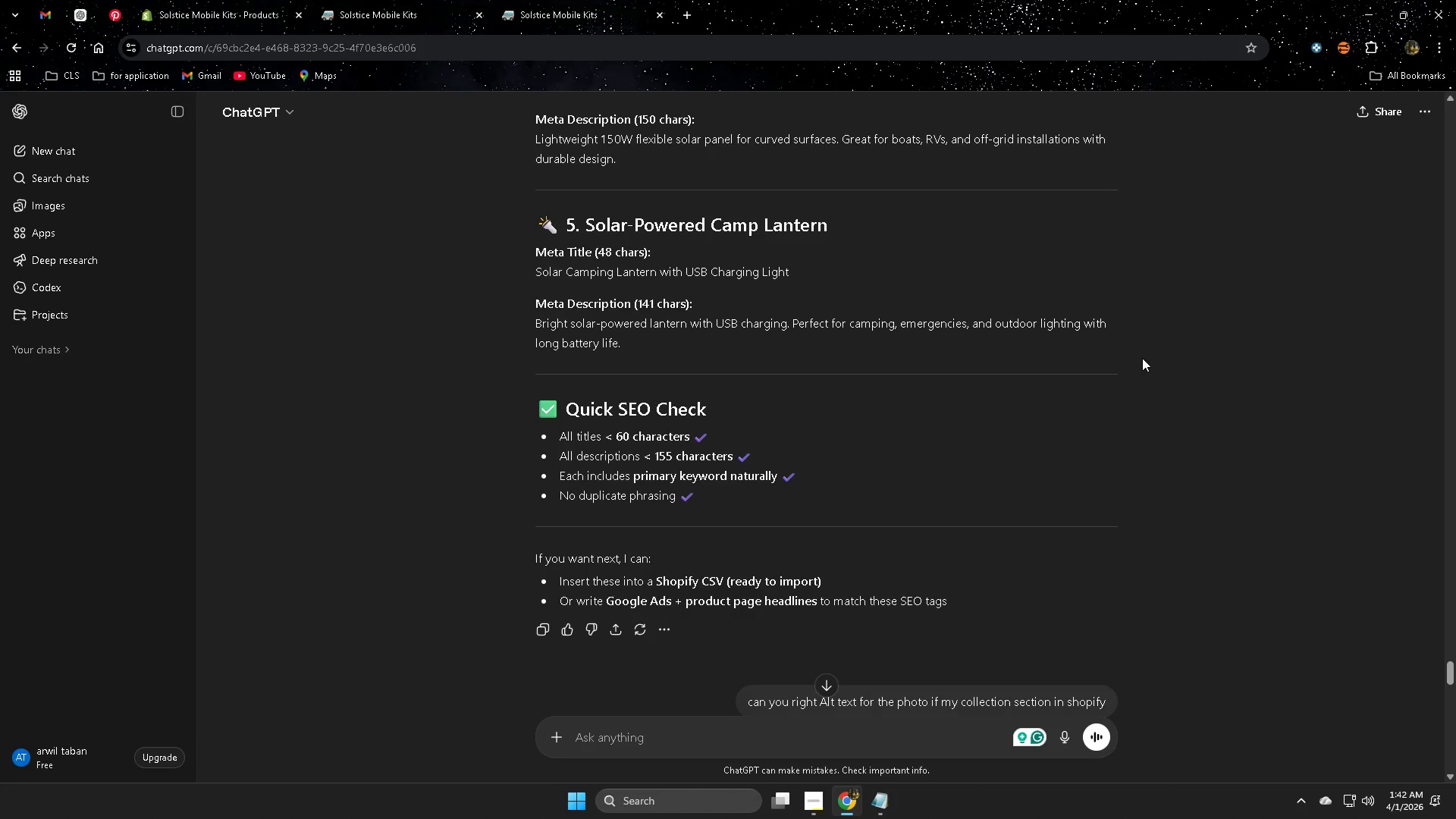 
scroll: coordinate [1141, 356], scroll_direction: up, amount: 4.0
 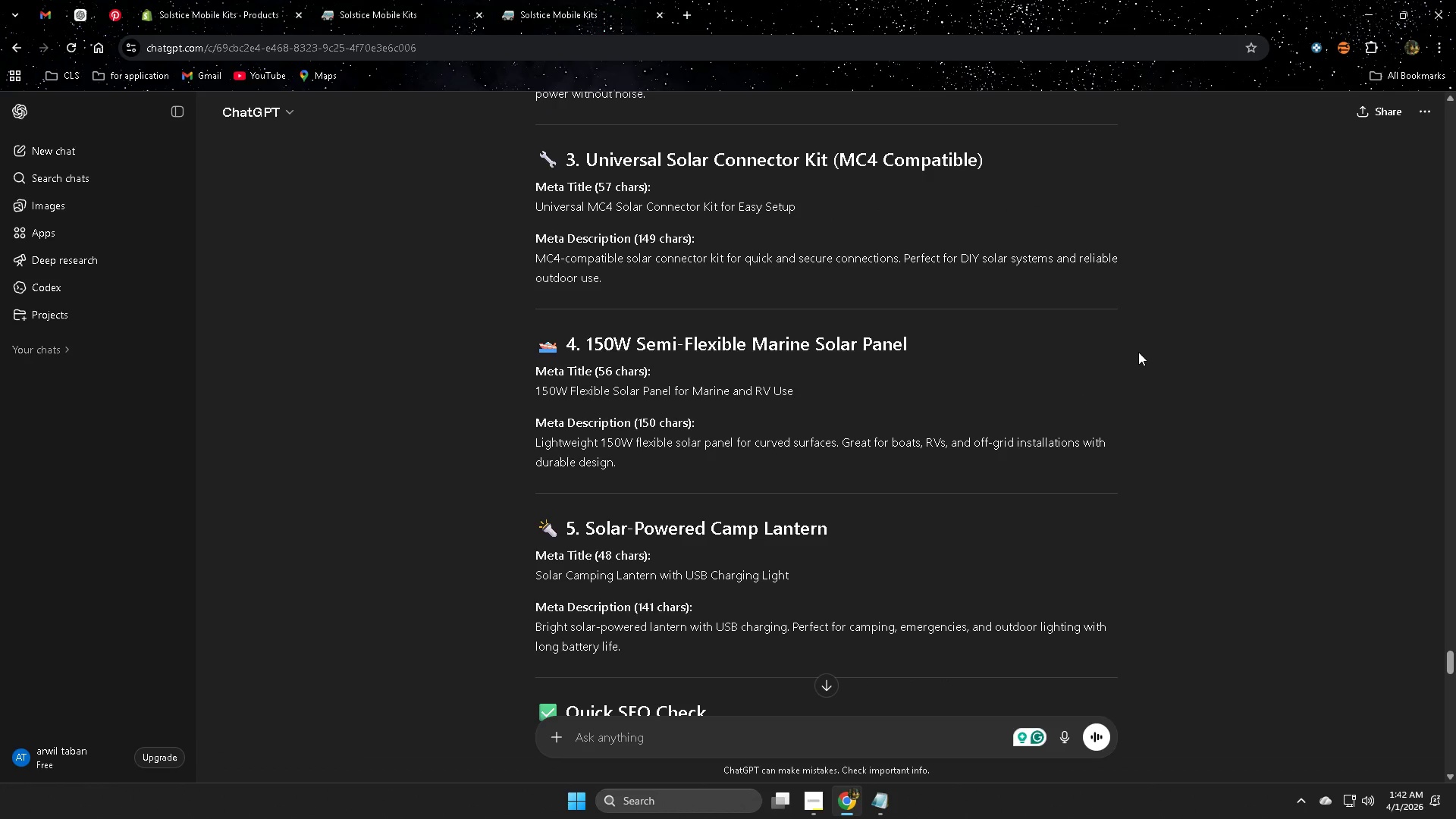 
scroll: coordinate [1138, 352], scroll_direction: down, amount: 1.0
 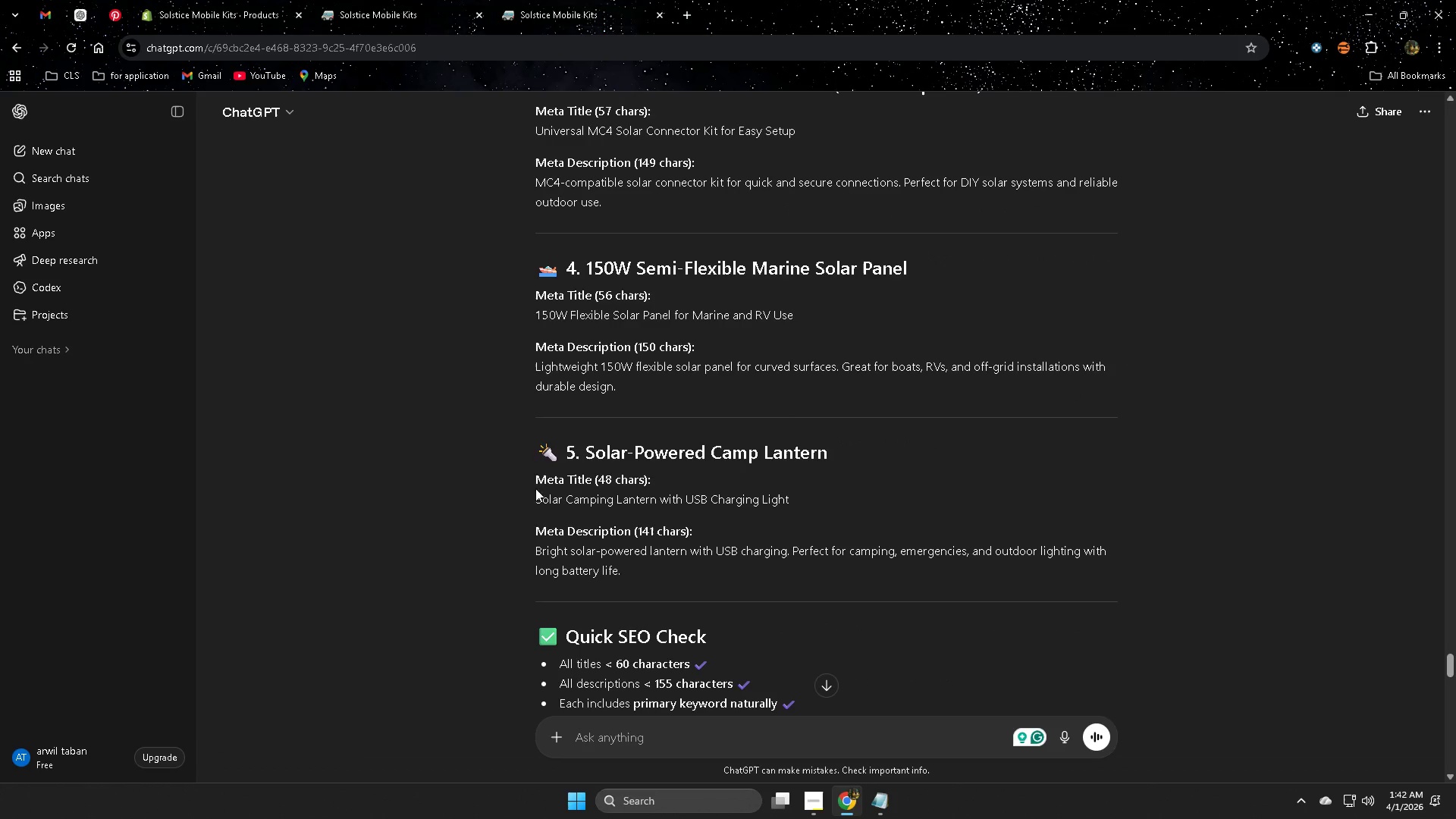 
left_click([221, 0])
 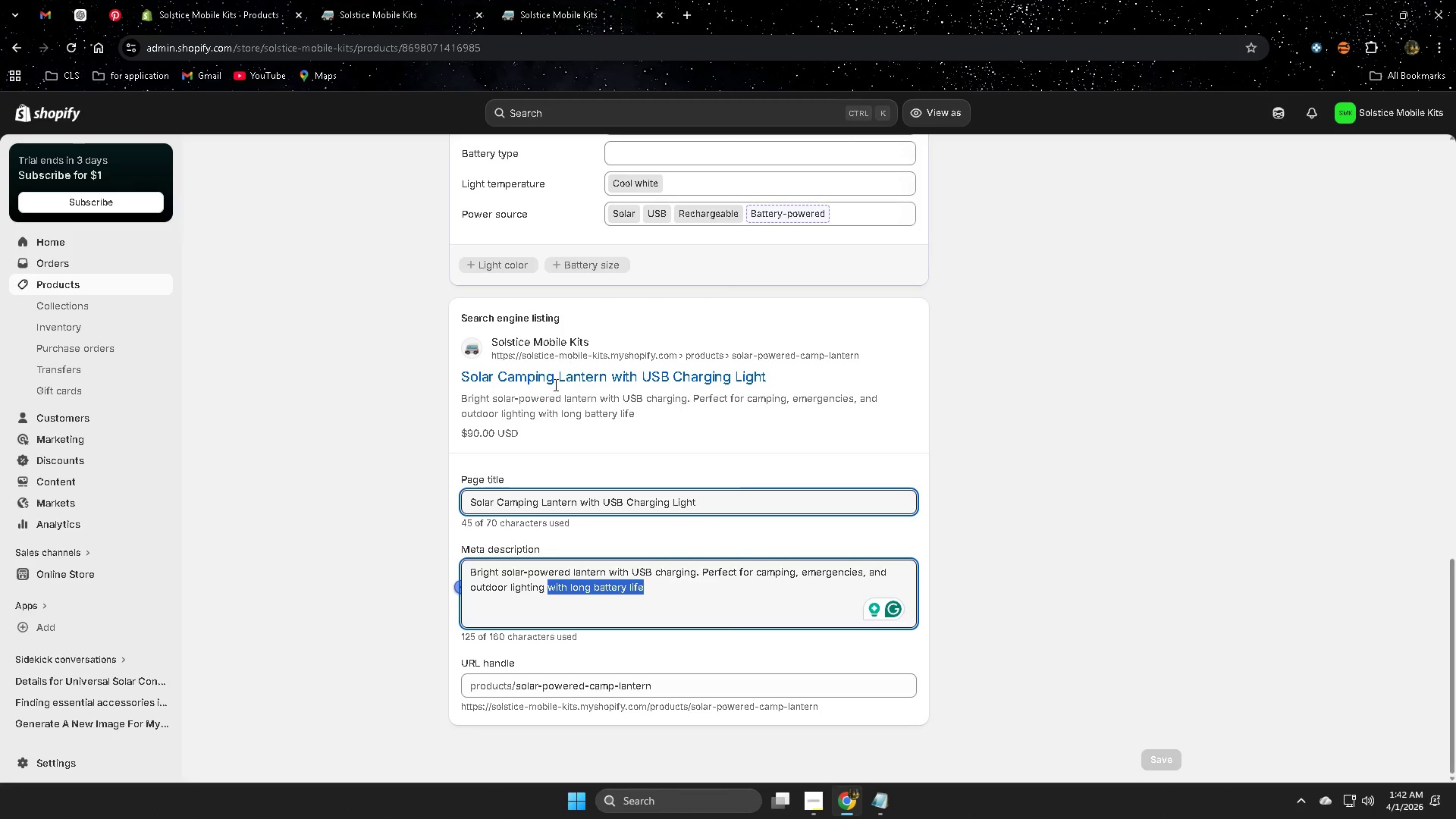 
scroll: coordinate [270, 528], scroll_direction: none, amount: 0.0
 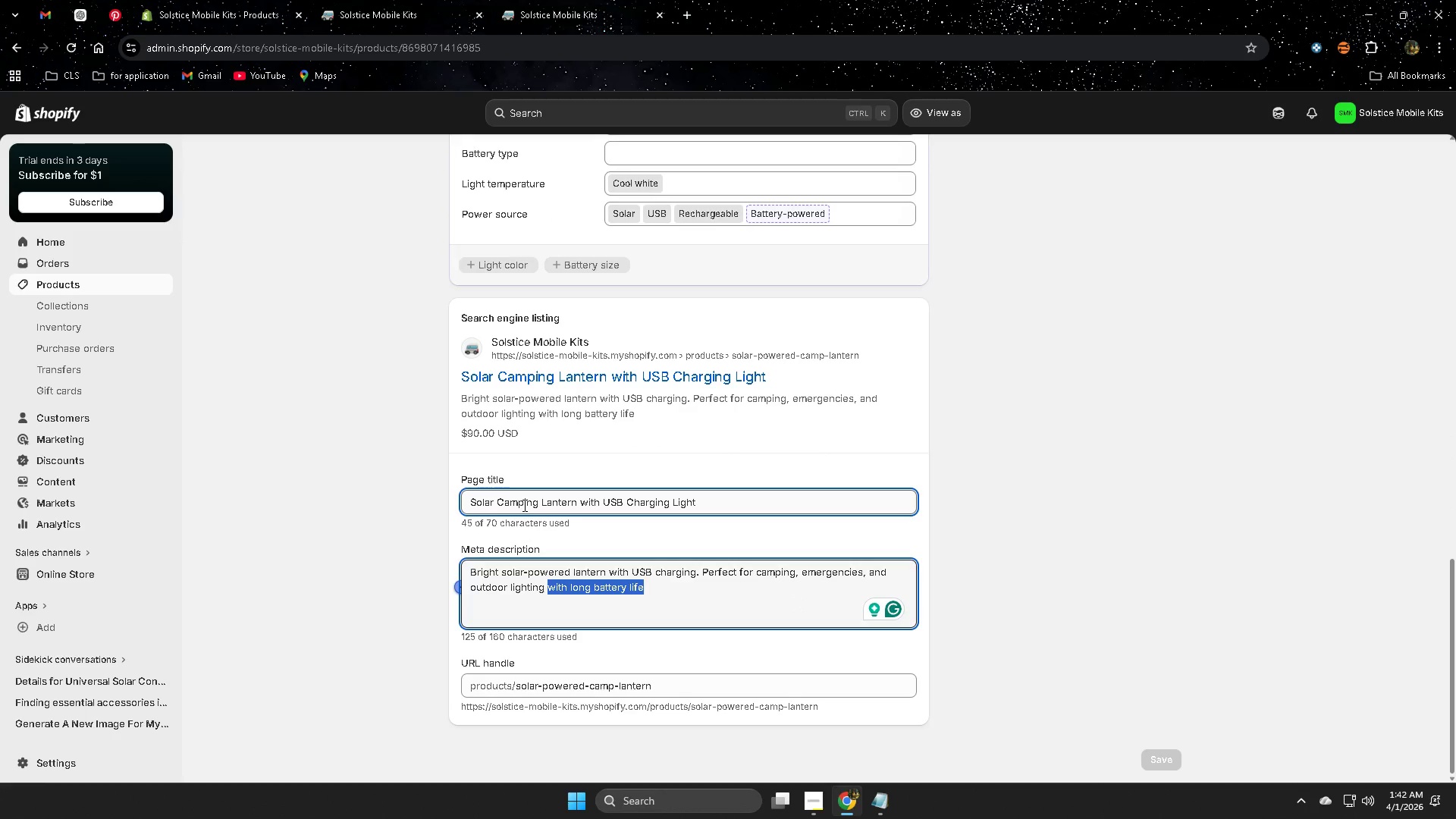 
left_click([708, 506])
 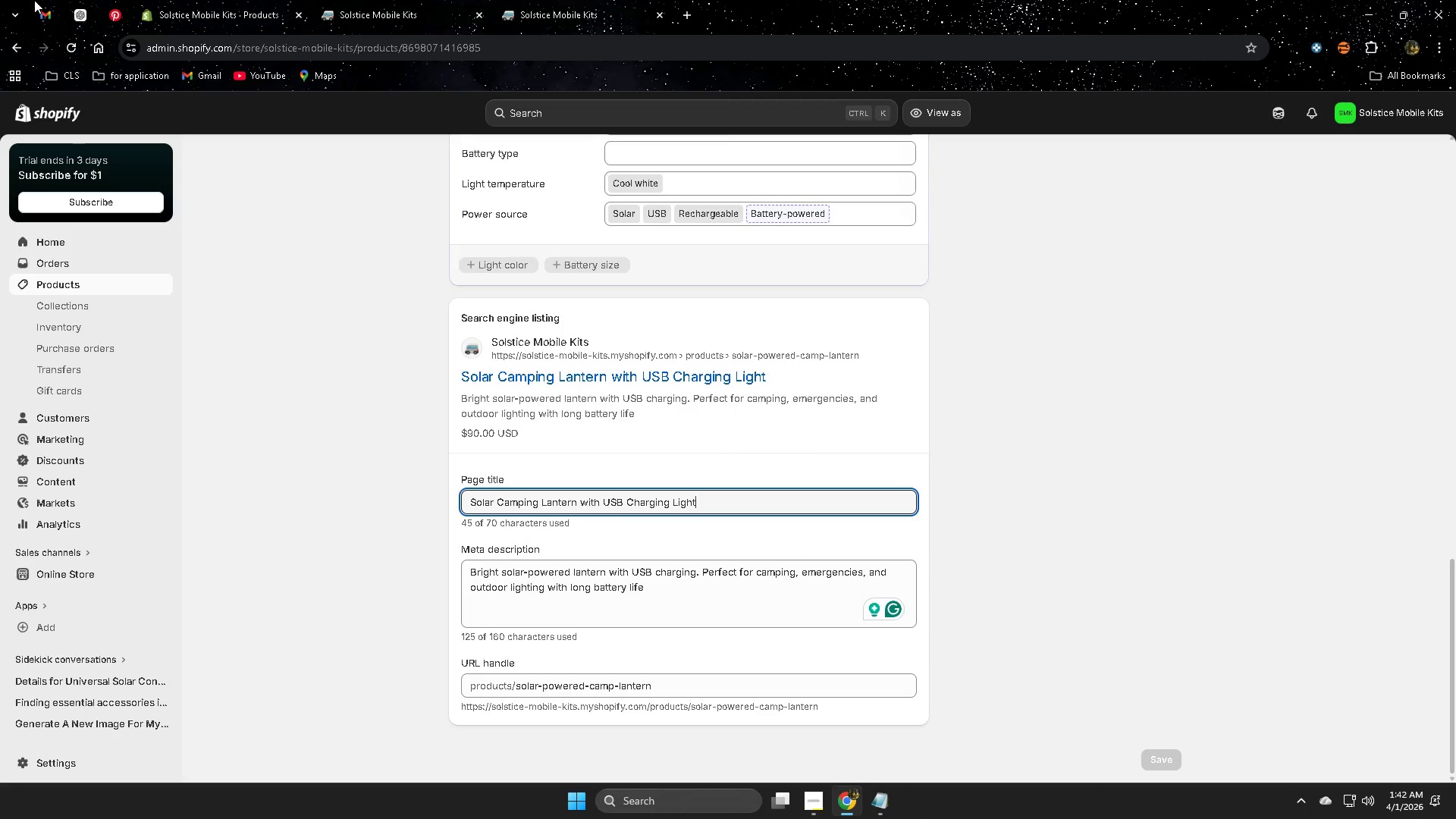 
left_click([79, 26])
 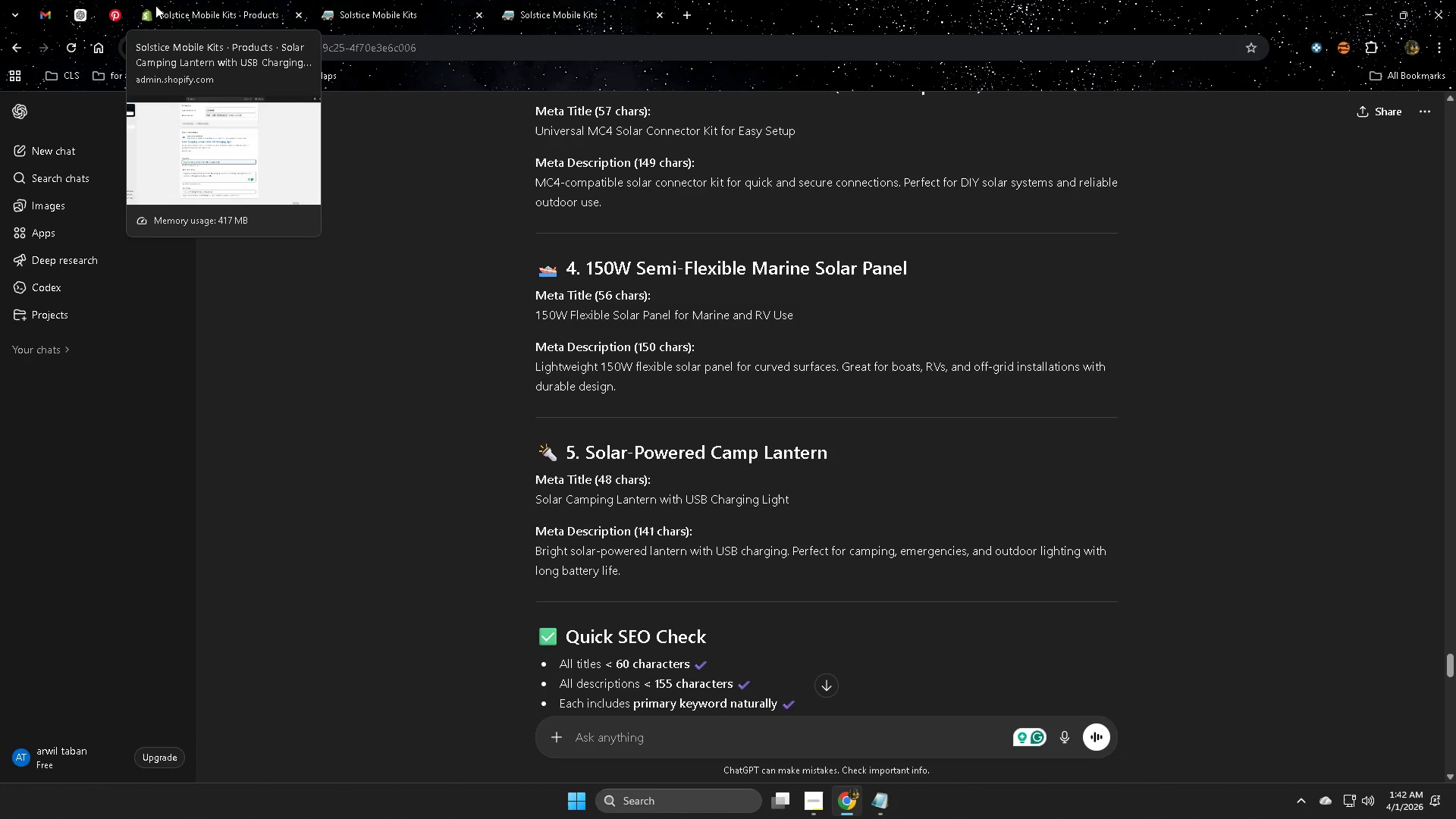 
left_click([209, 6])
 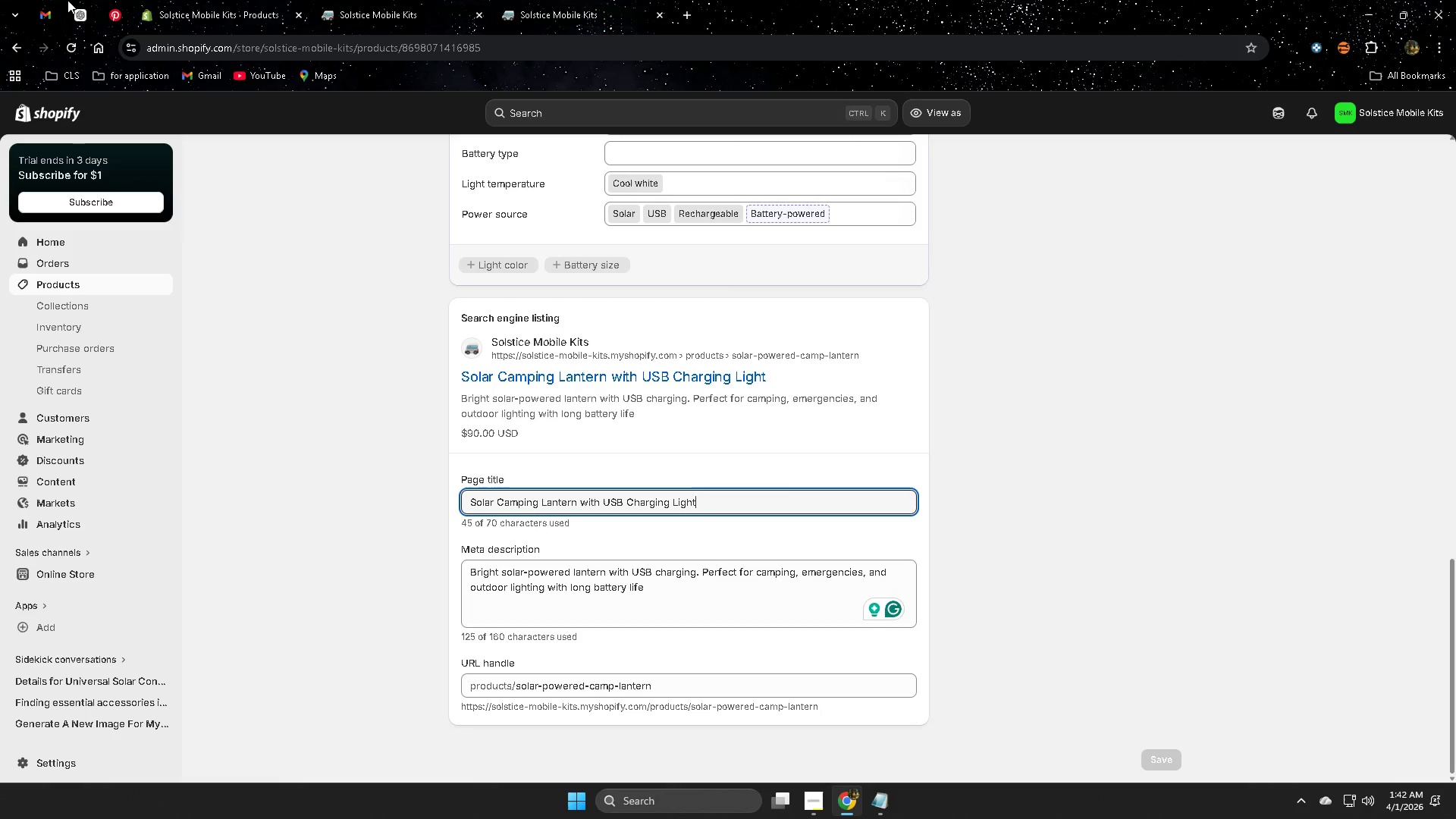 
left_click([77, 17])
 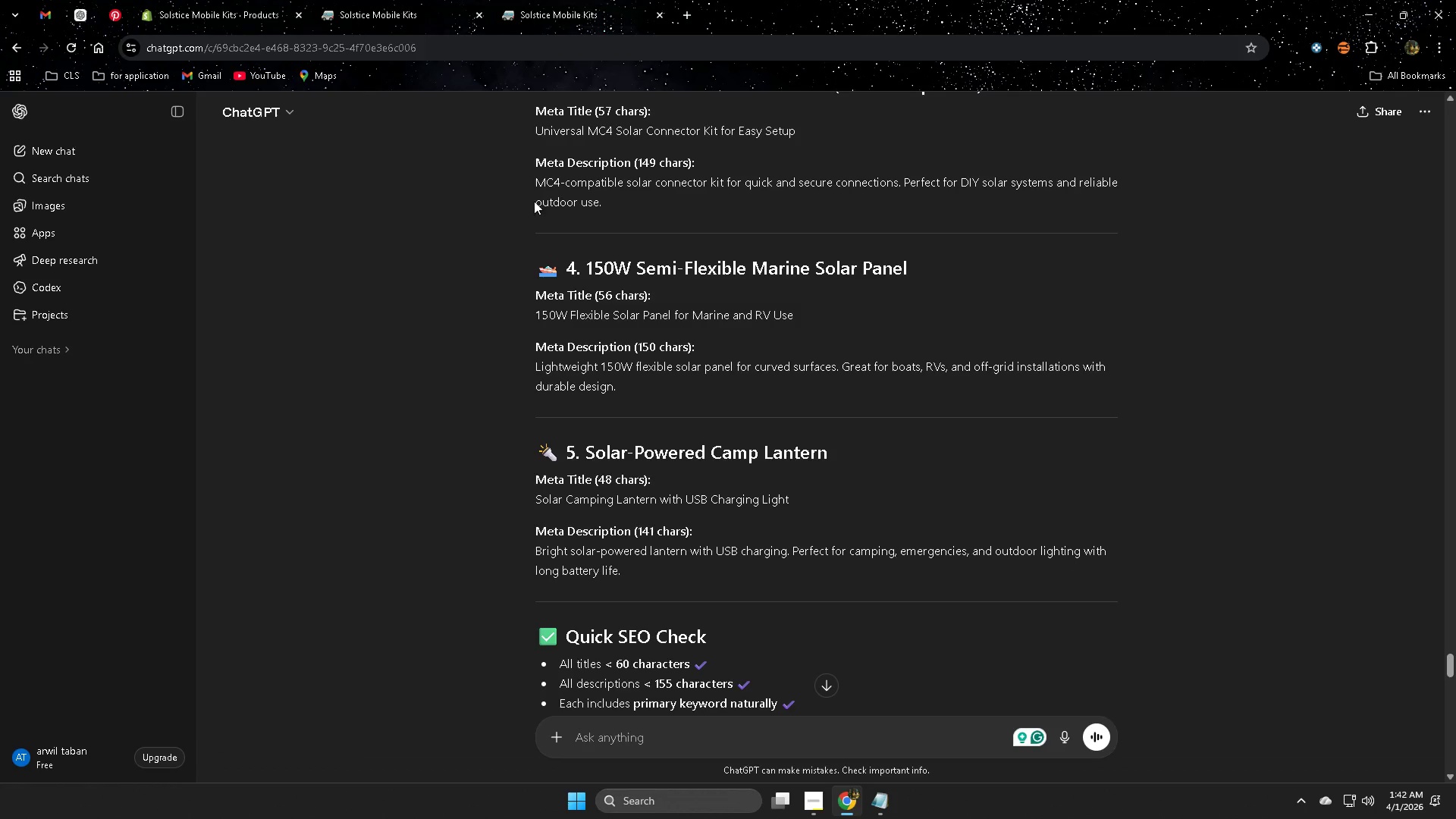 
left_click([195, 10])
 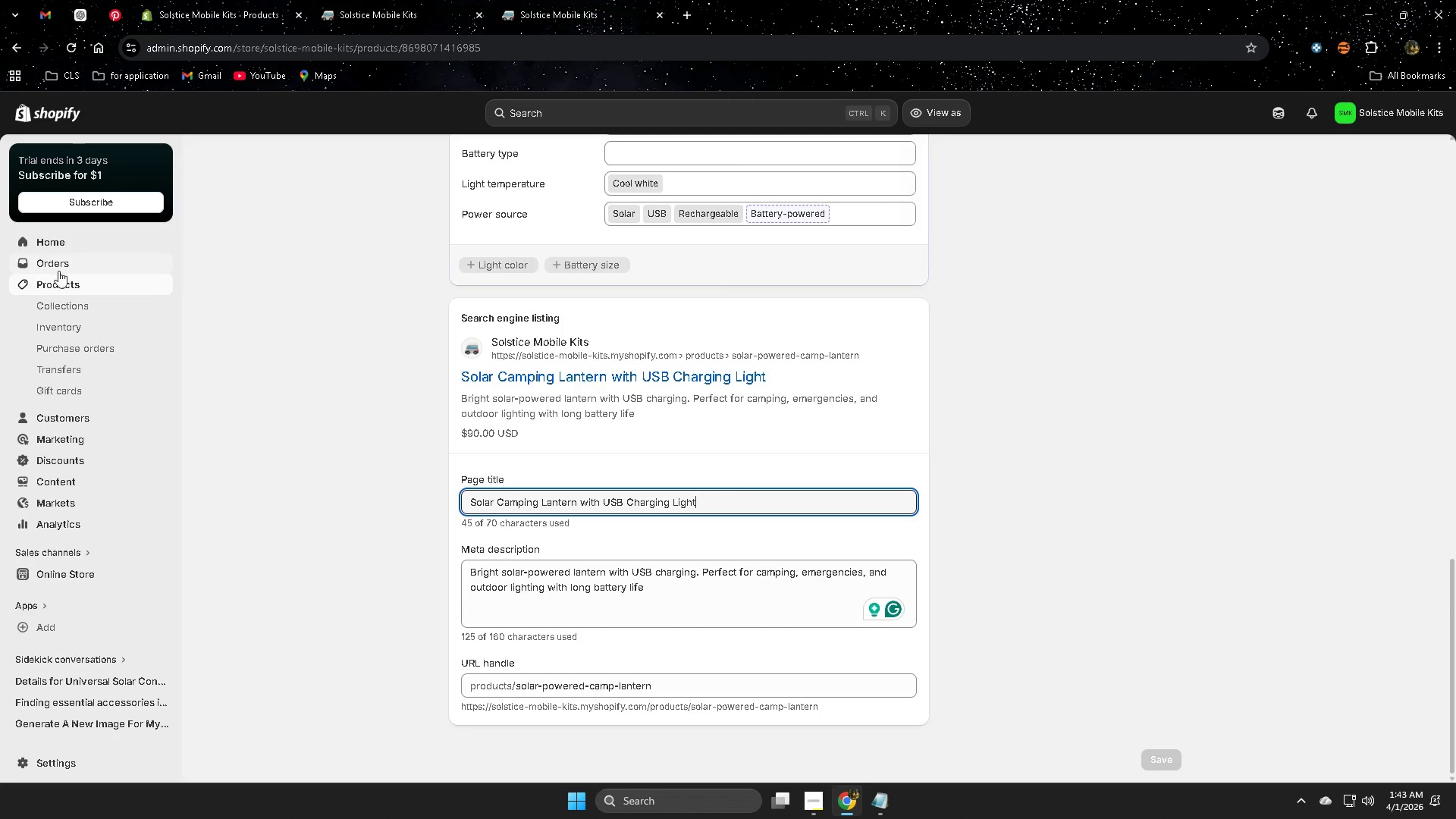 
left_click([71, 285])
 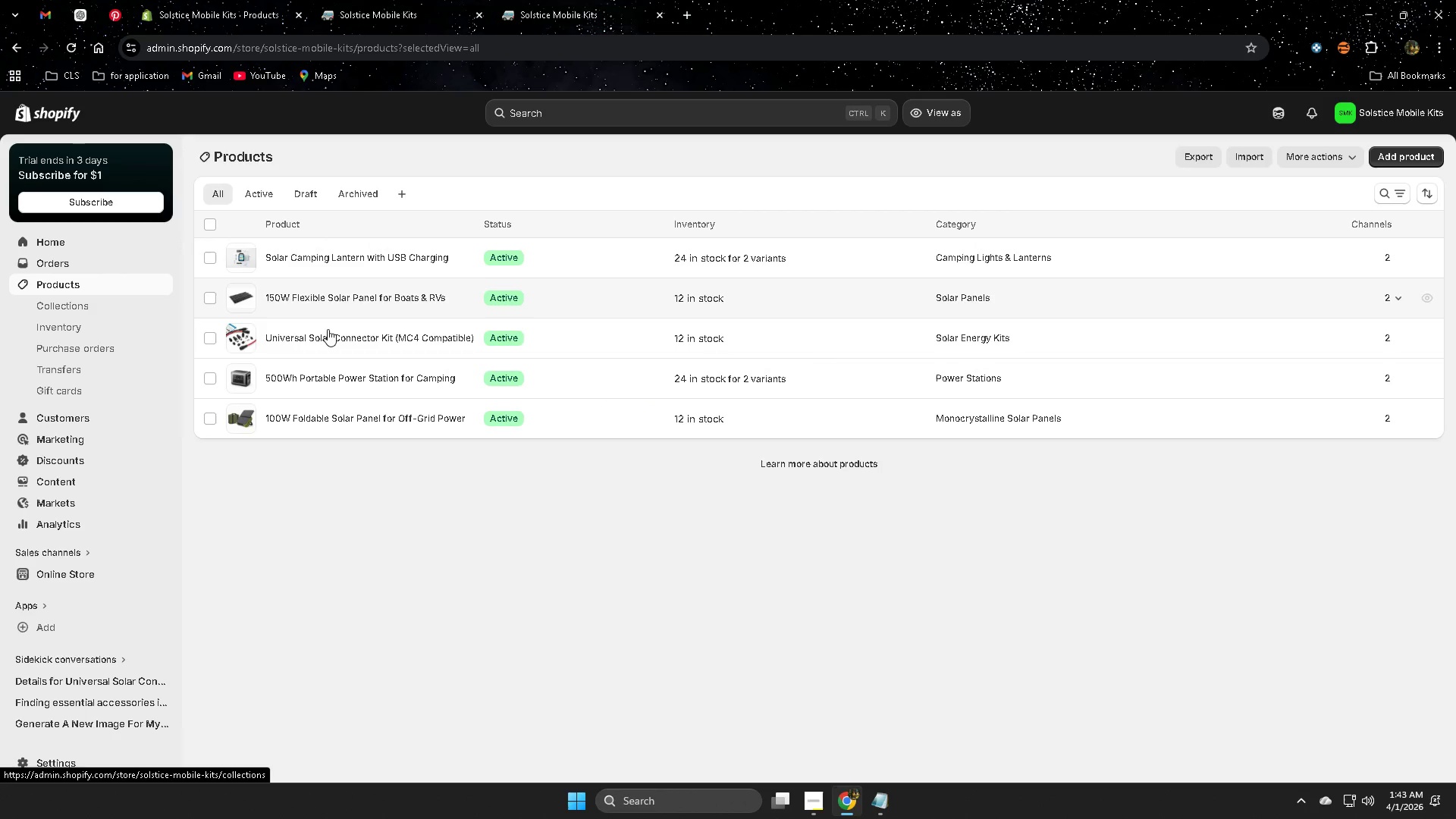 
left_click([575, 293])
 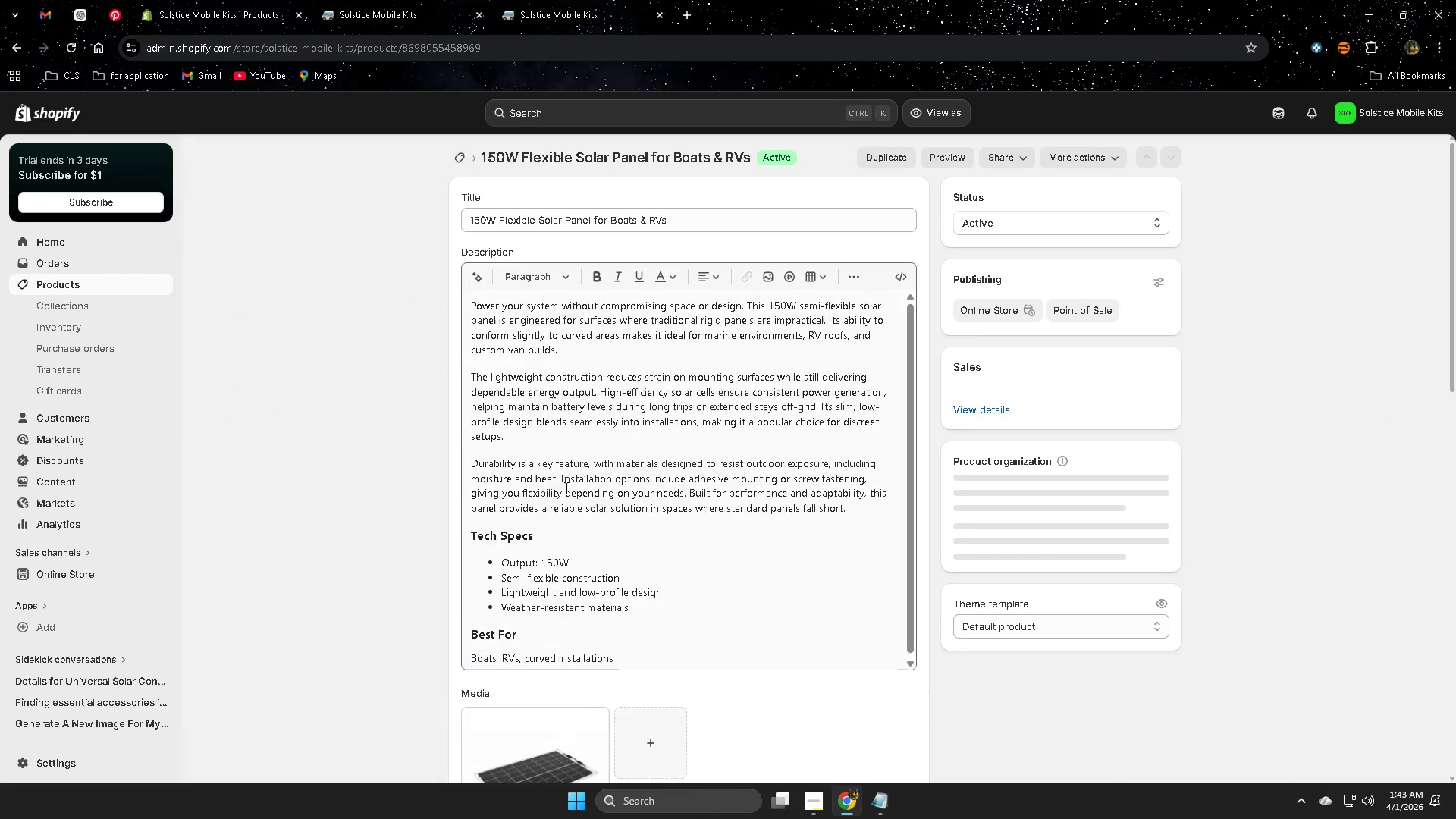 
left_click([905, 588])
 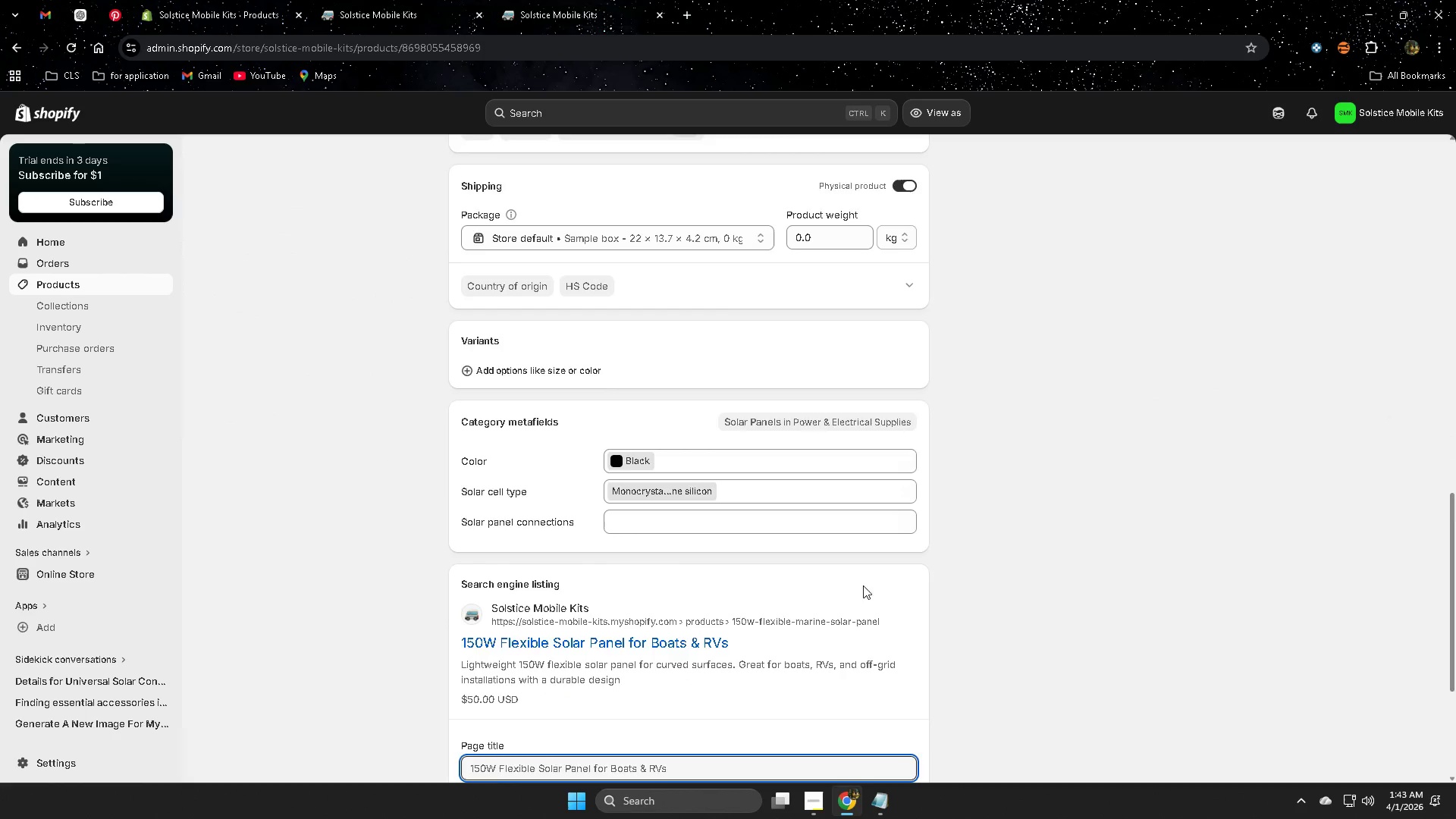 
scroll: coordinate [849, 585], scroll_direction: down, amount: 20.0
 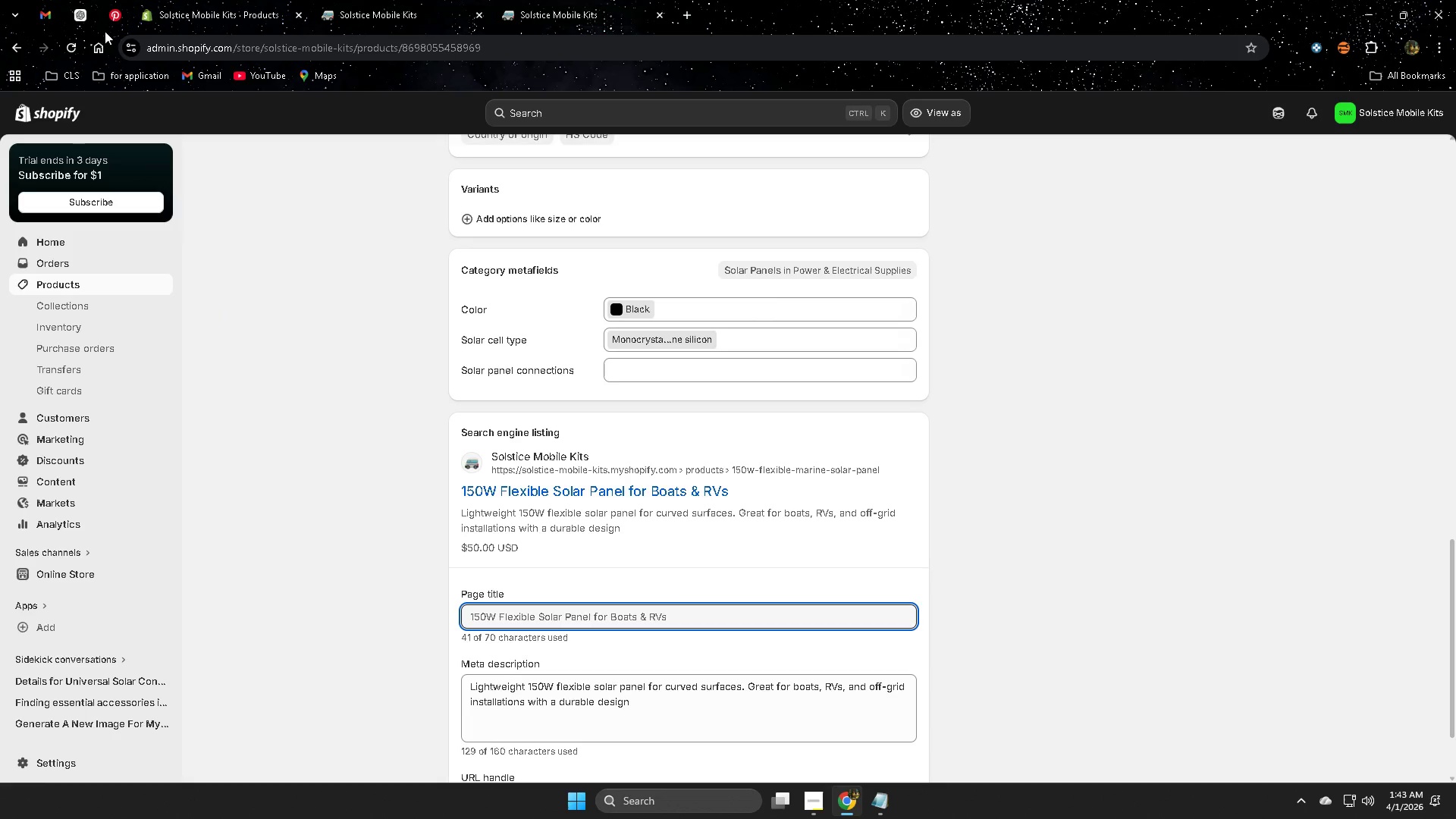 
left_click([83, 17])
 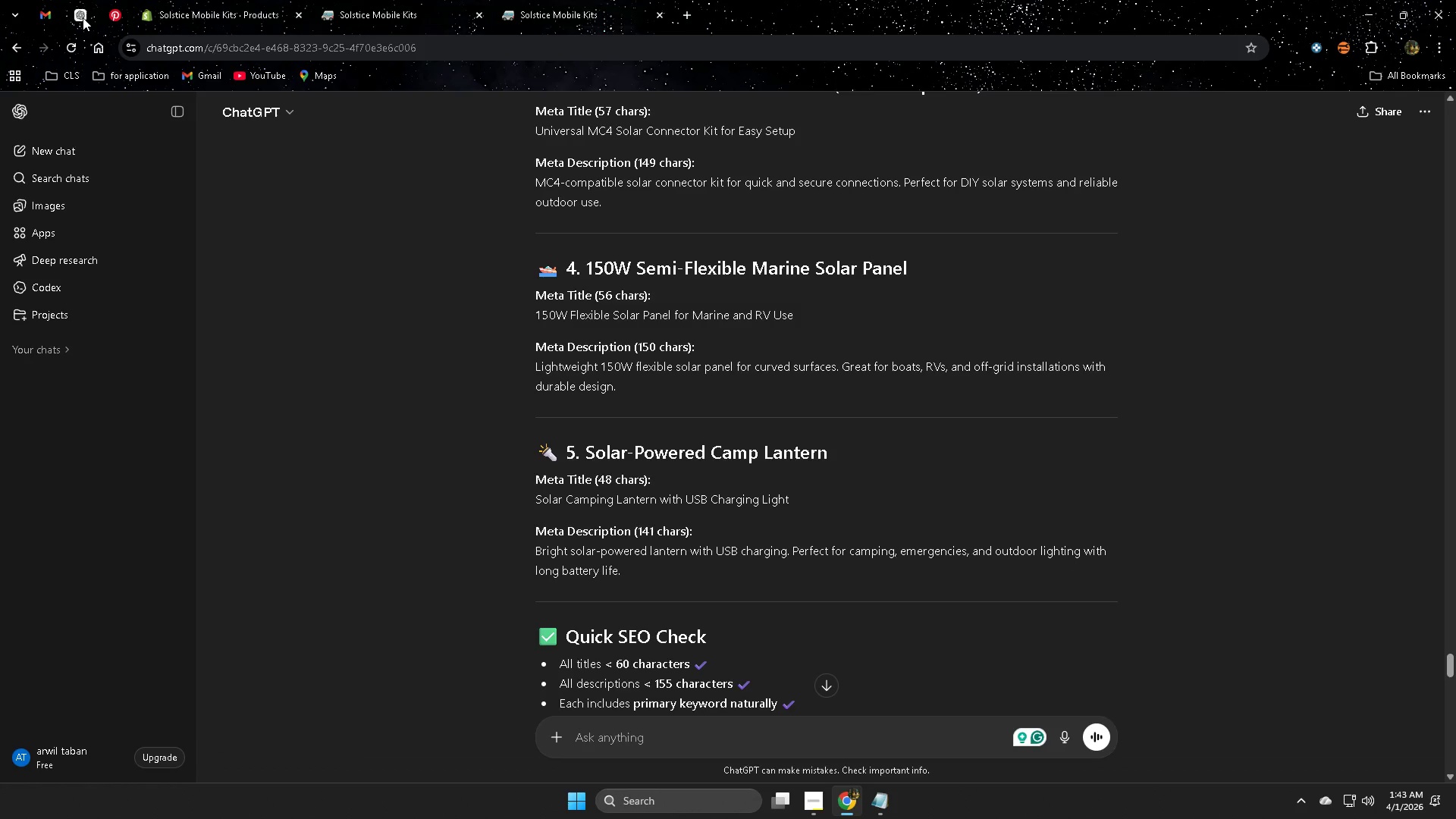 
left_click([185, 8])
 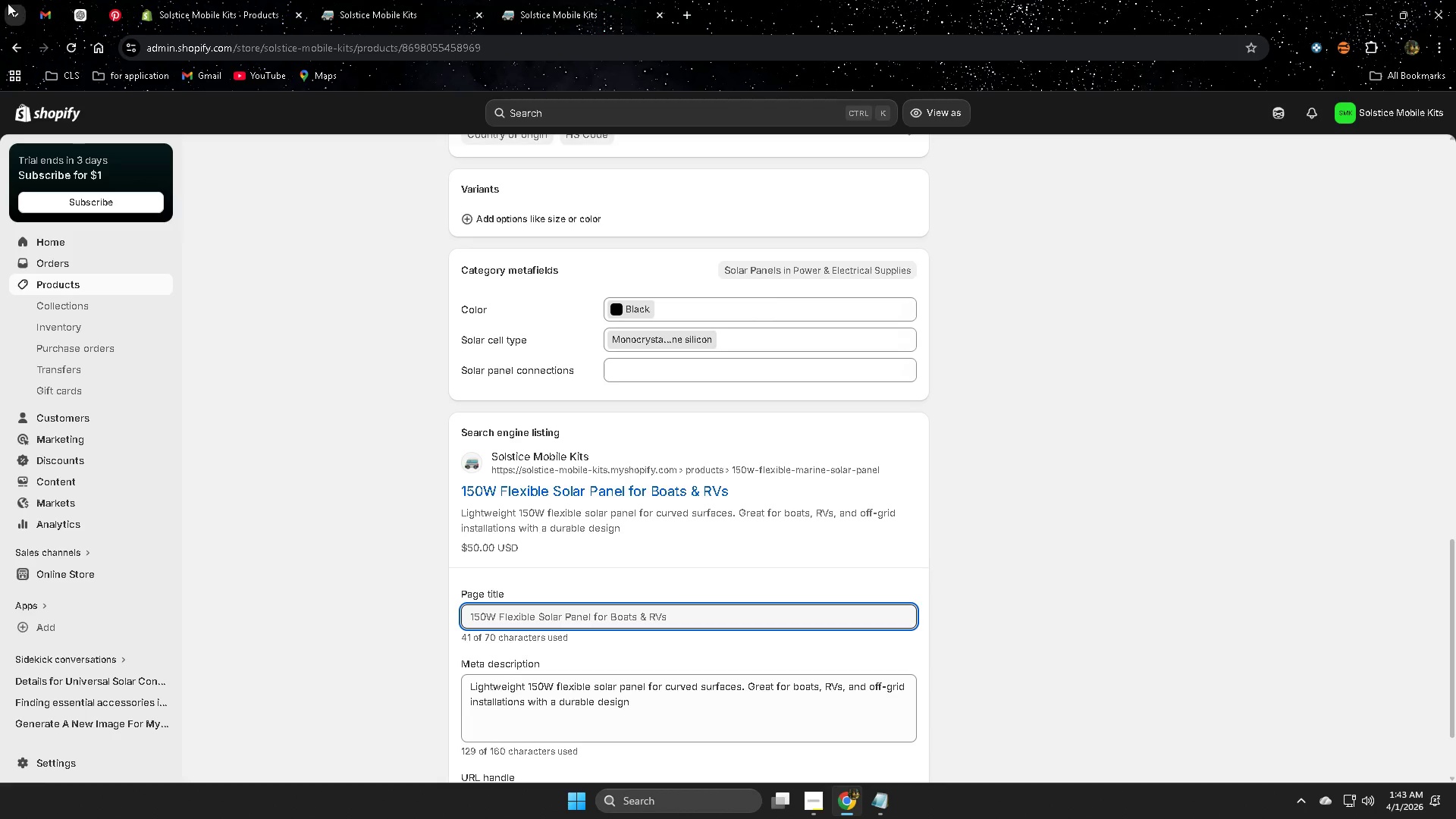 
left_click([79, 13])
 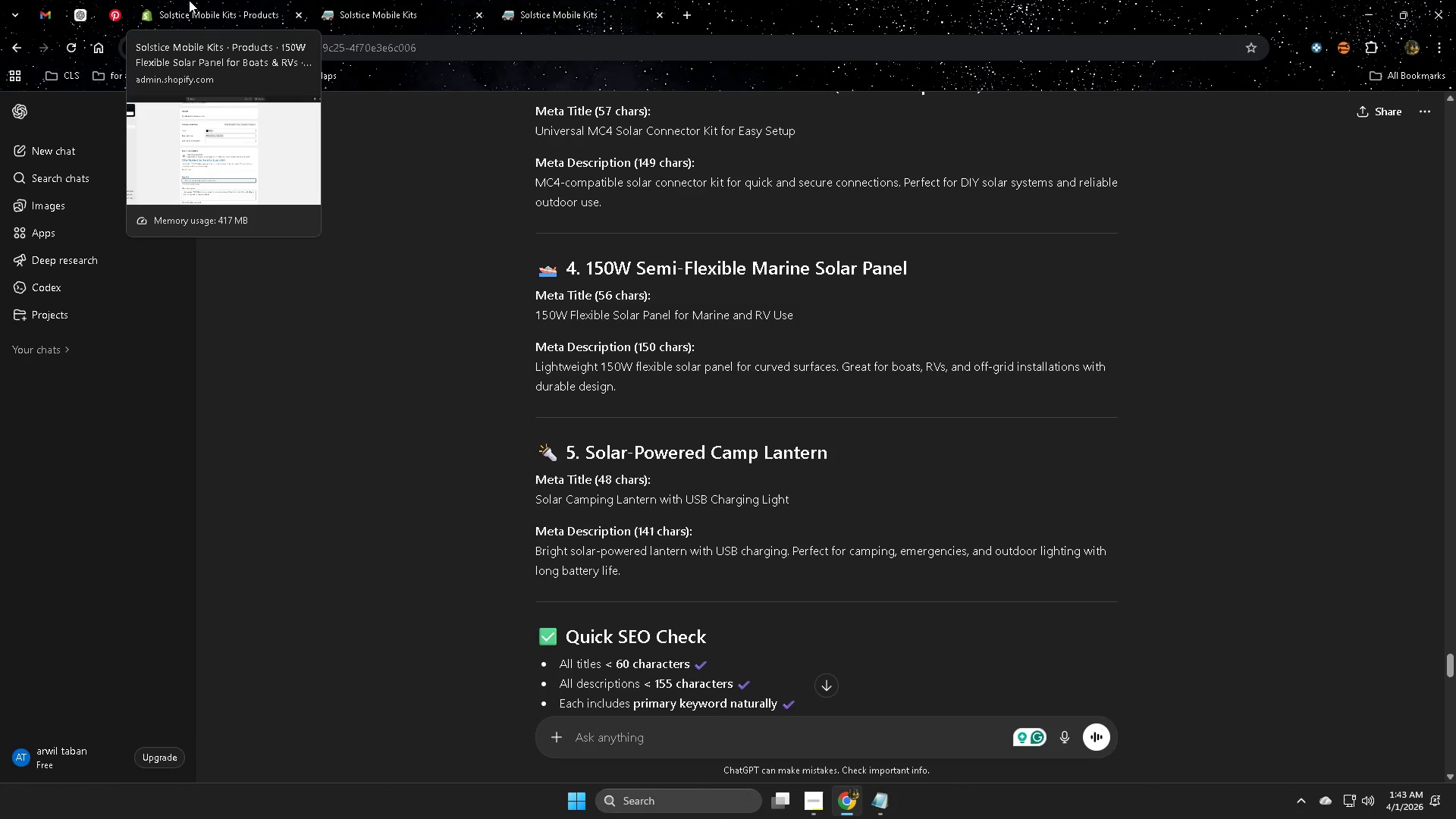 
wait(6.22)
 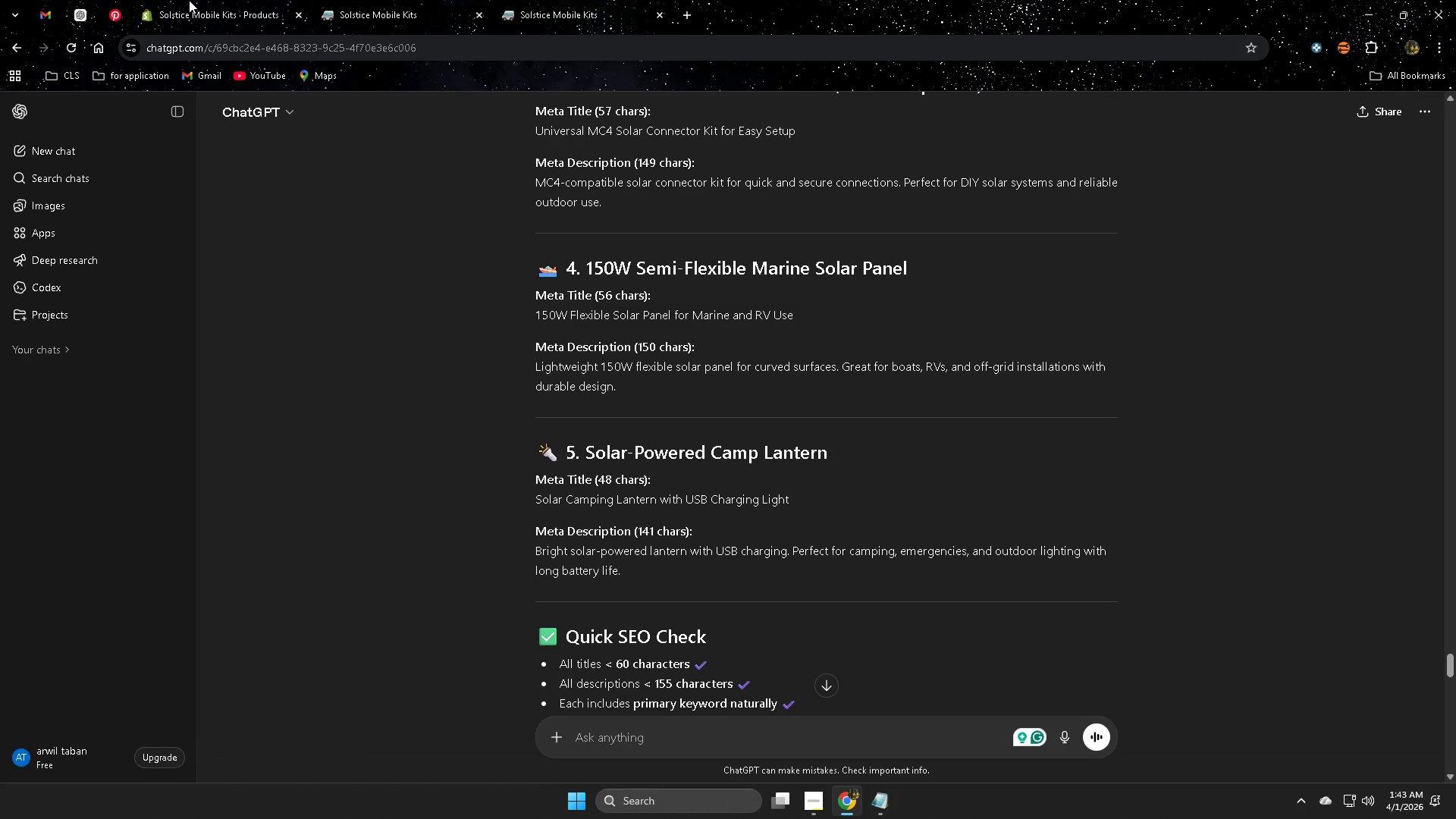 
scroll: coordinate [440, 340], scroll_direction: up, amount: 1.0
 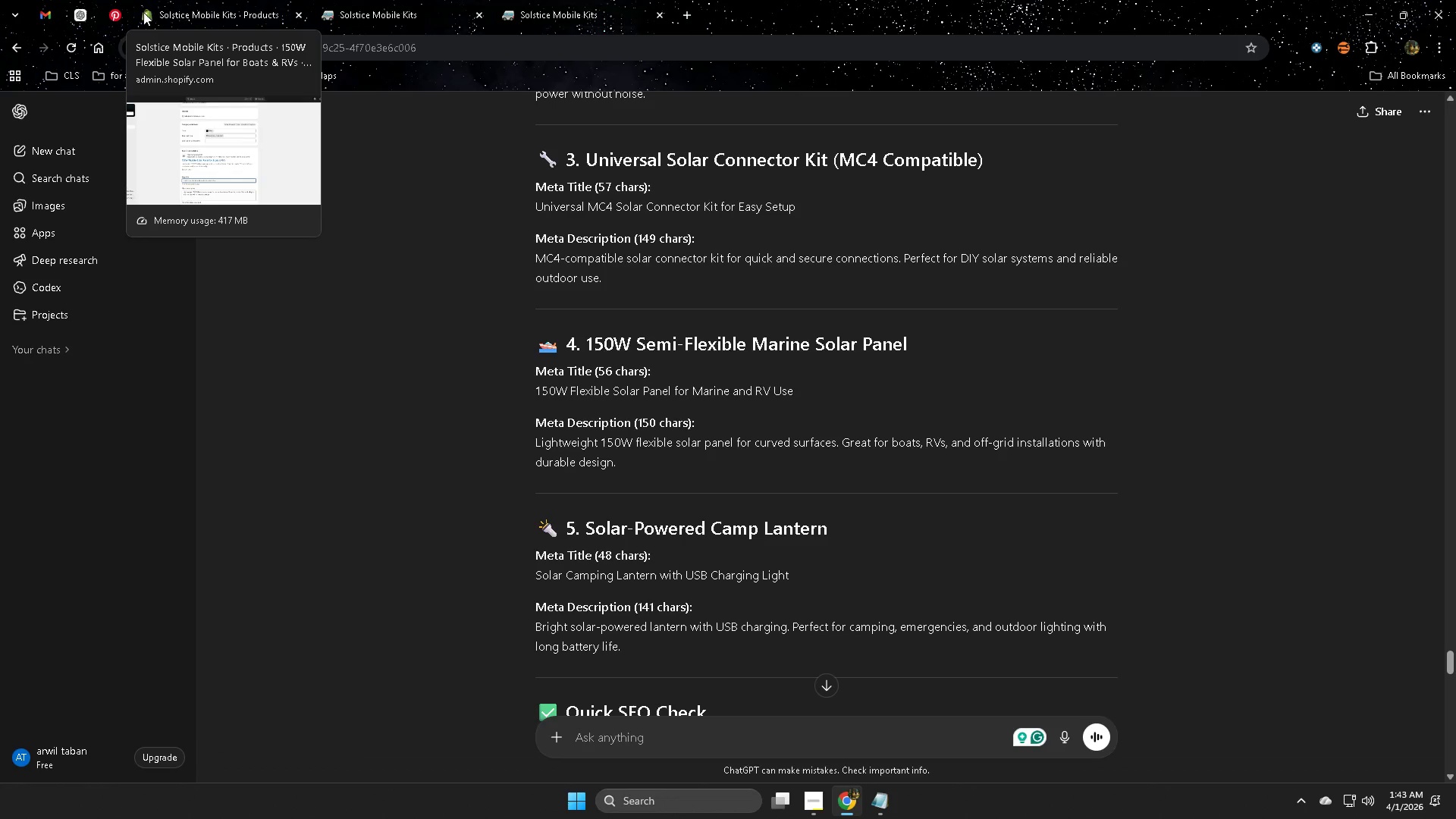 
left_click([77, 13])
 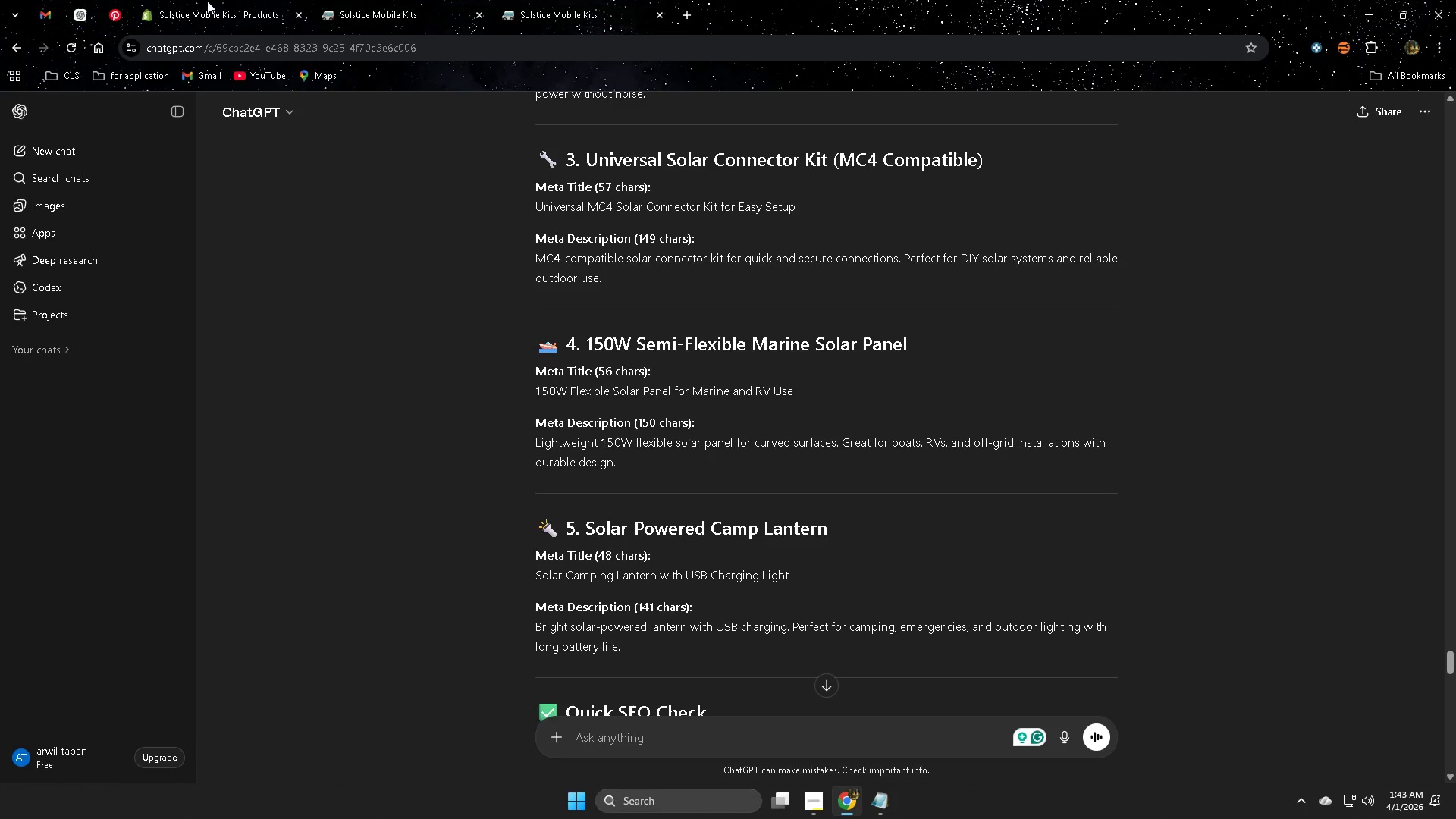 
left_click([208, 1])
 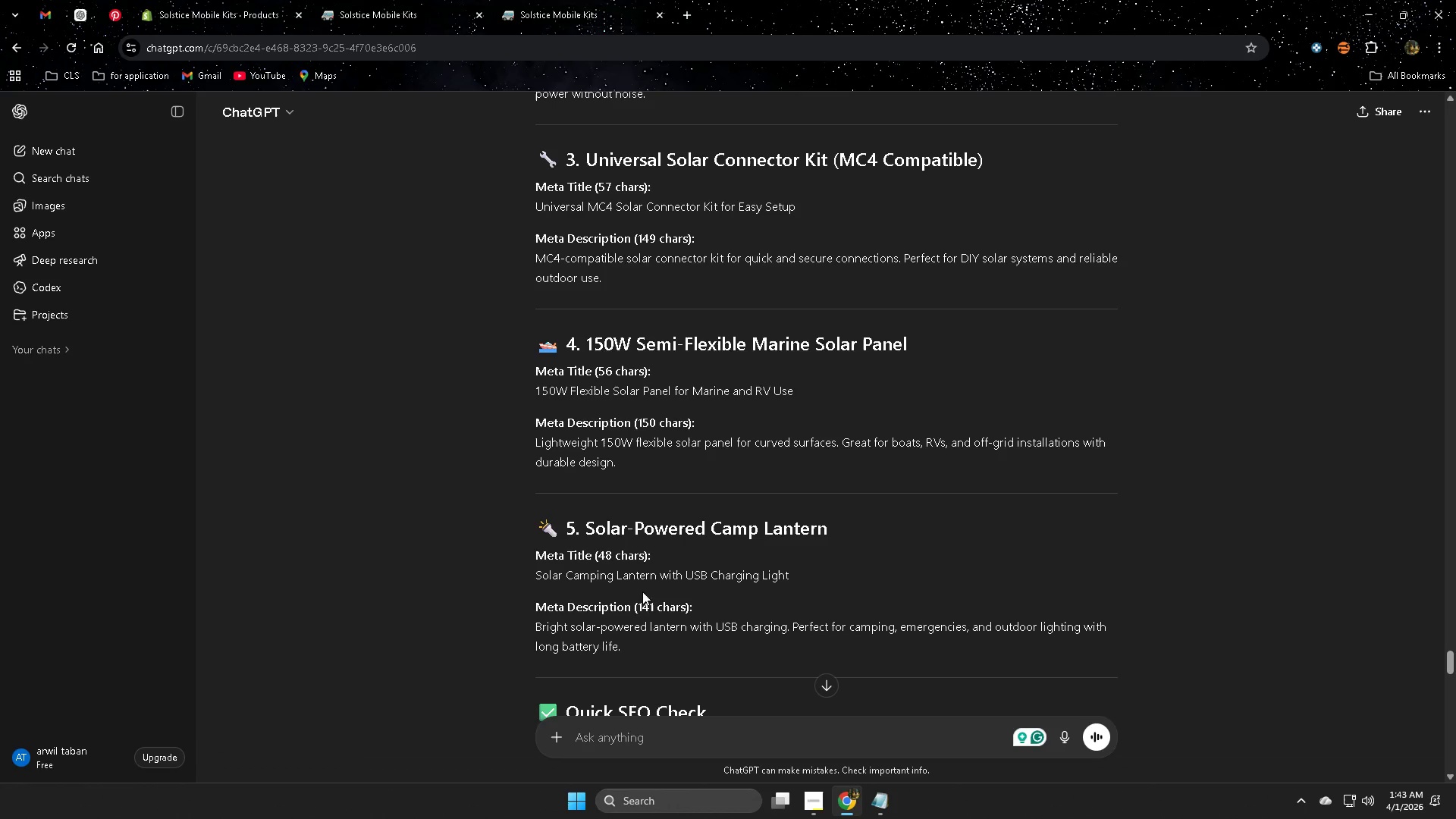 
left_click([549, 573])
 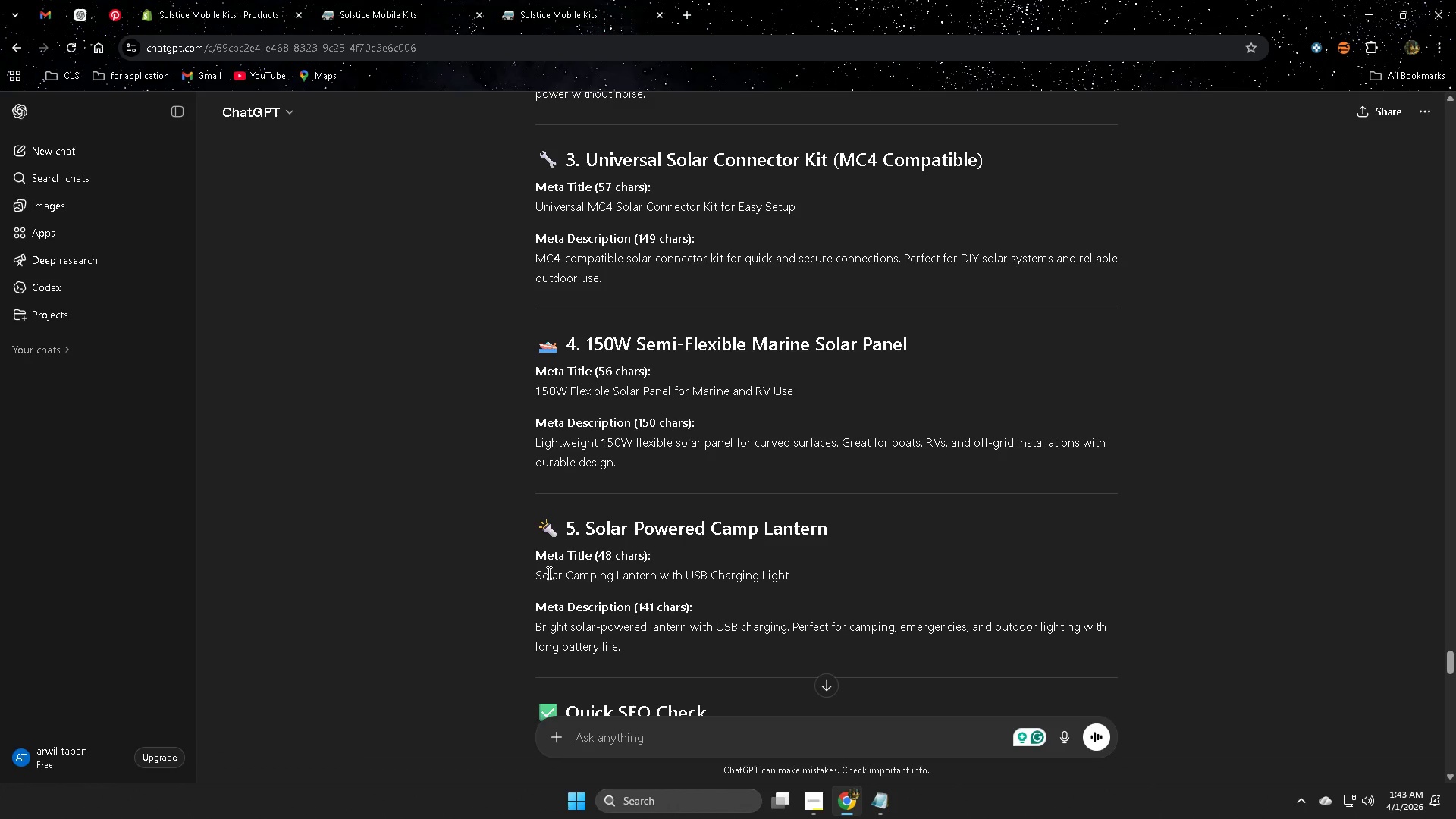 
left_click_drag(start_coordinate=[548, 573], to_coordinate=[785, 572])
 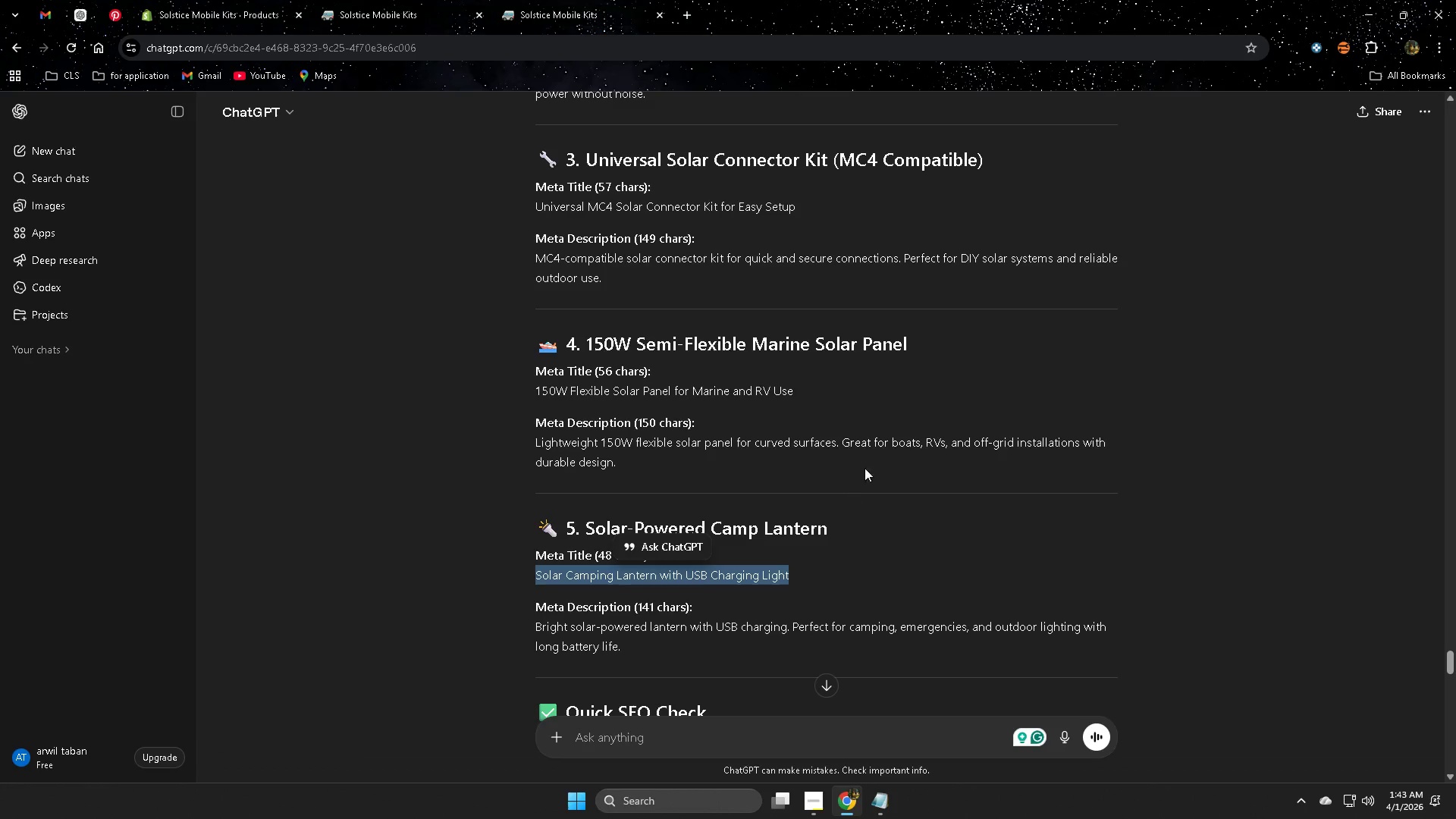 
left_click([890, 422])
 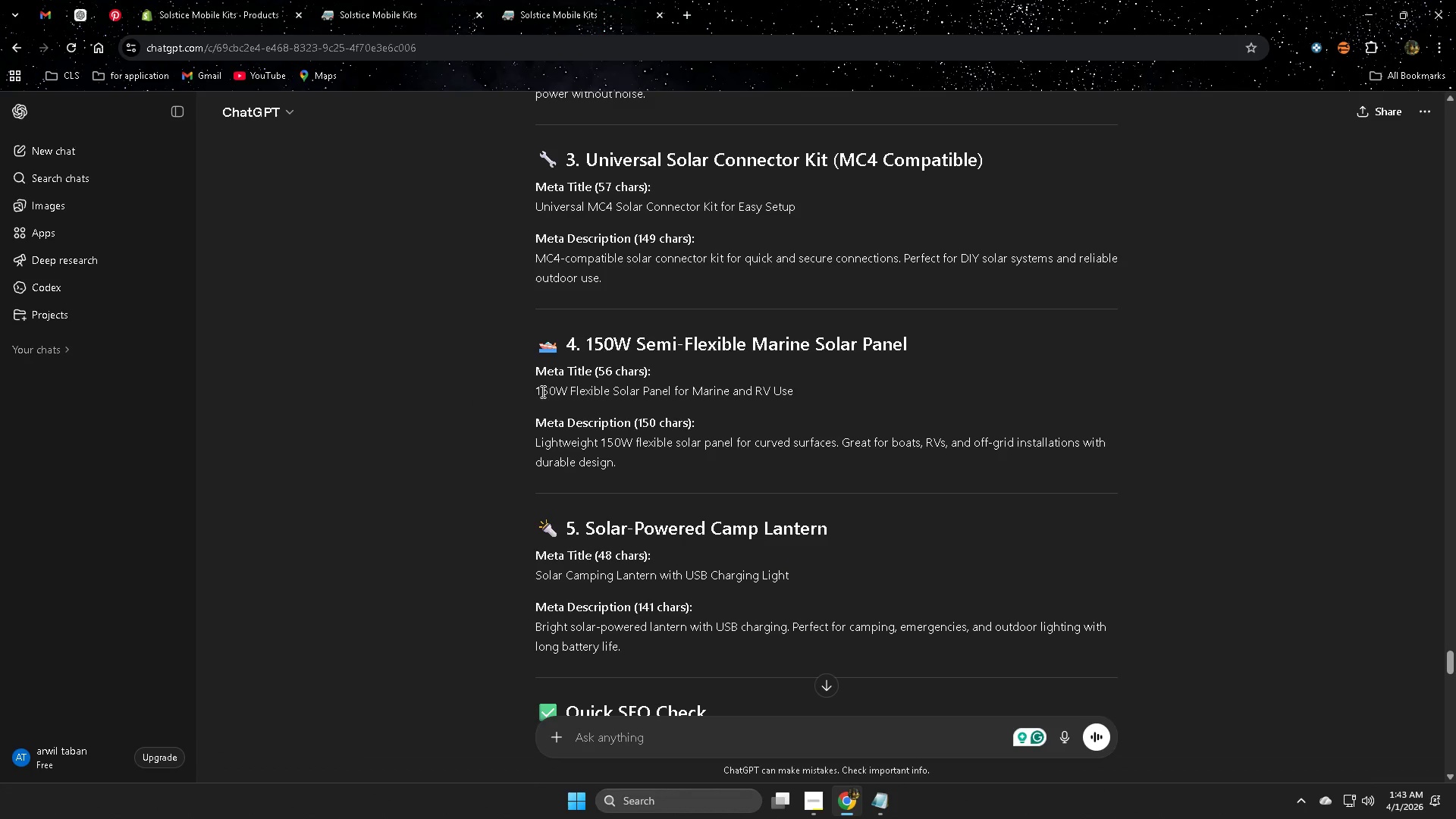 
left_click([539, 391])
 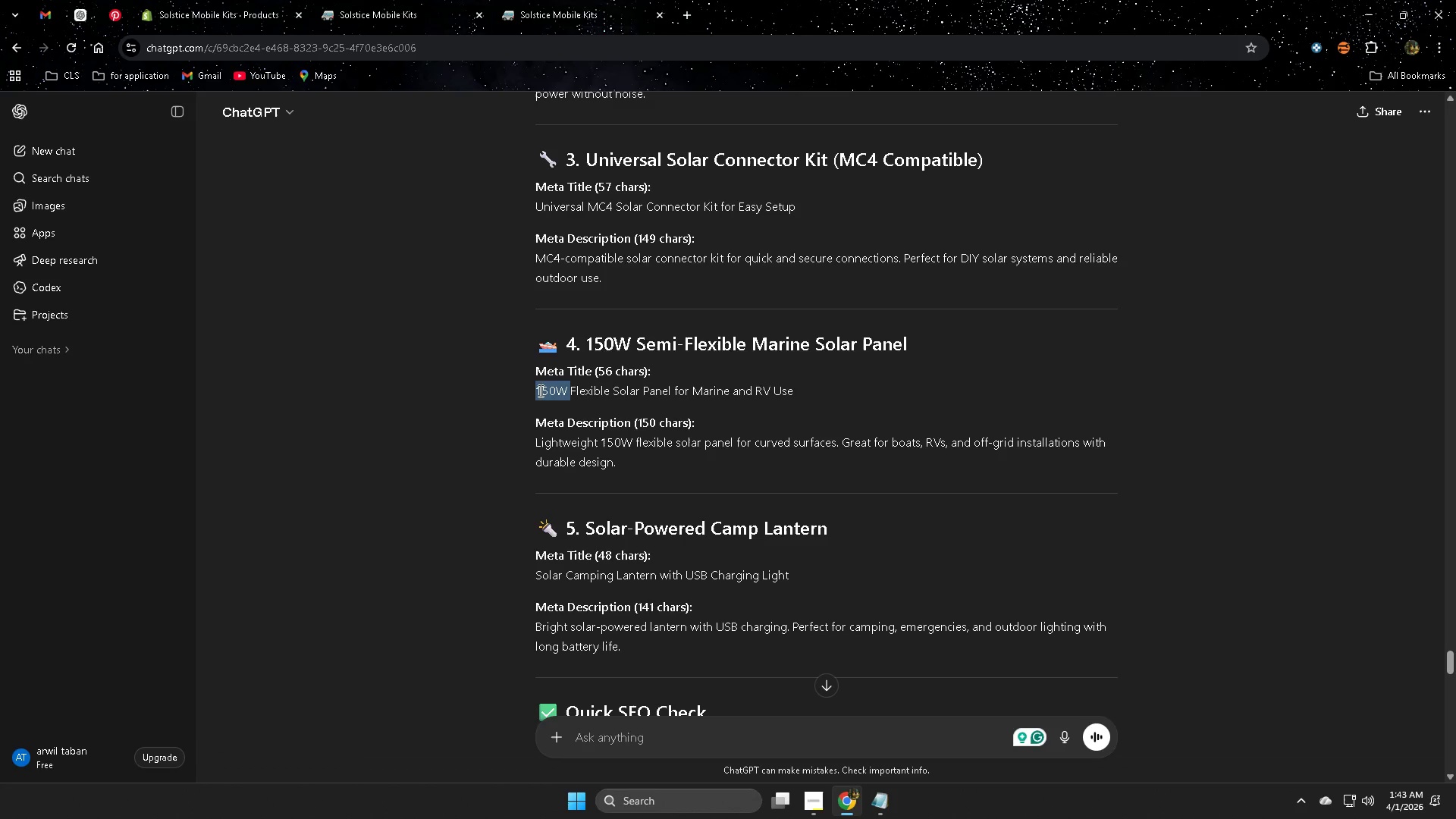 
left_click_drag(start_coordinate=[539, 391], to_coordinate=[818, 396])
 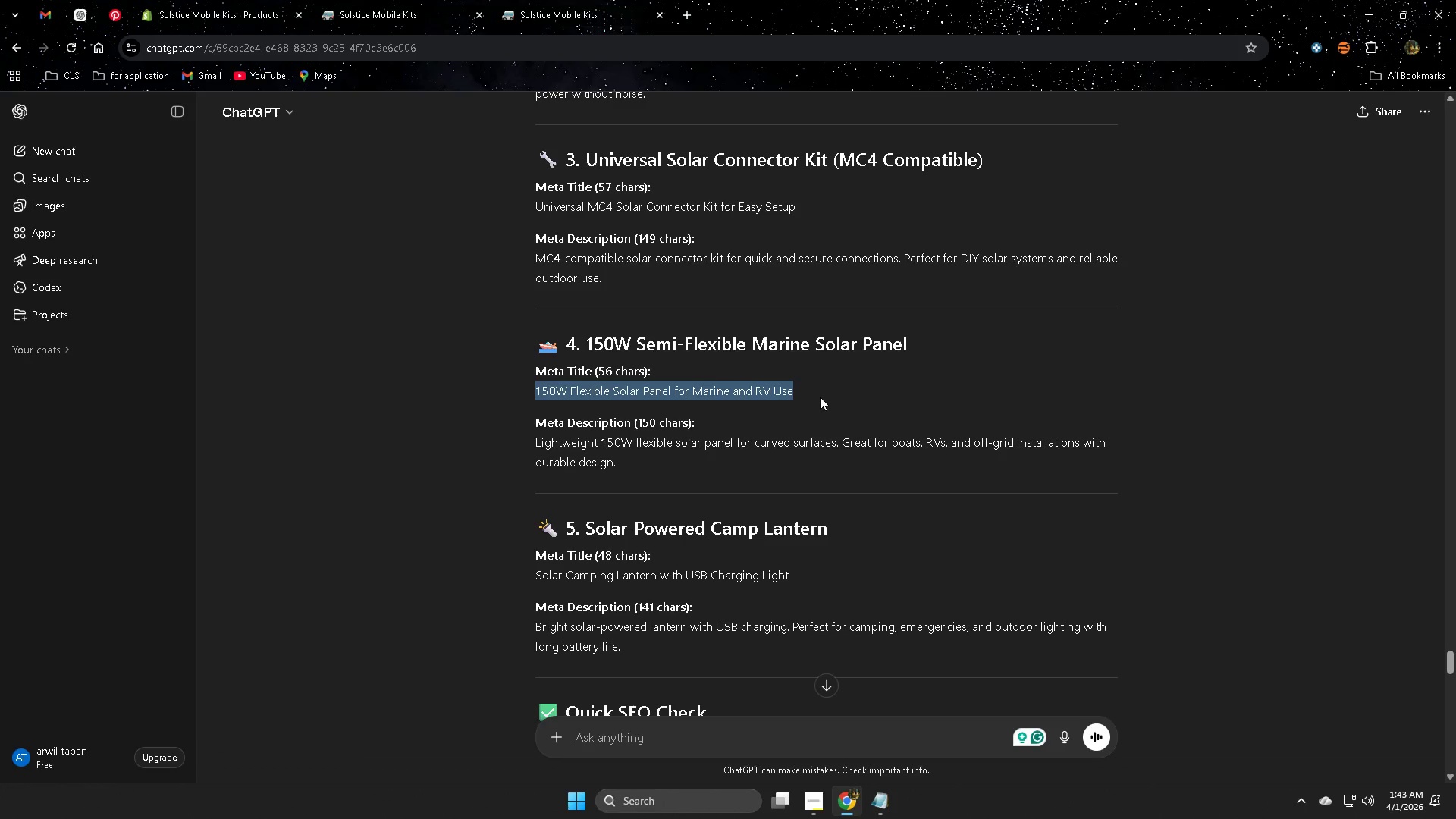 
key(Control+ControlLeft)
 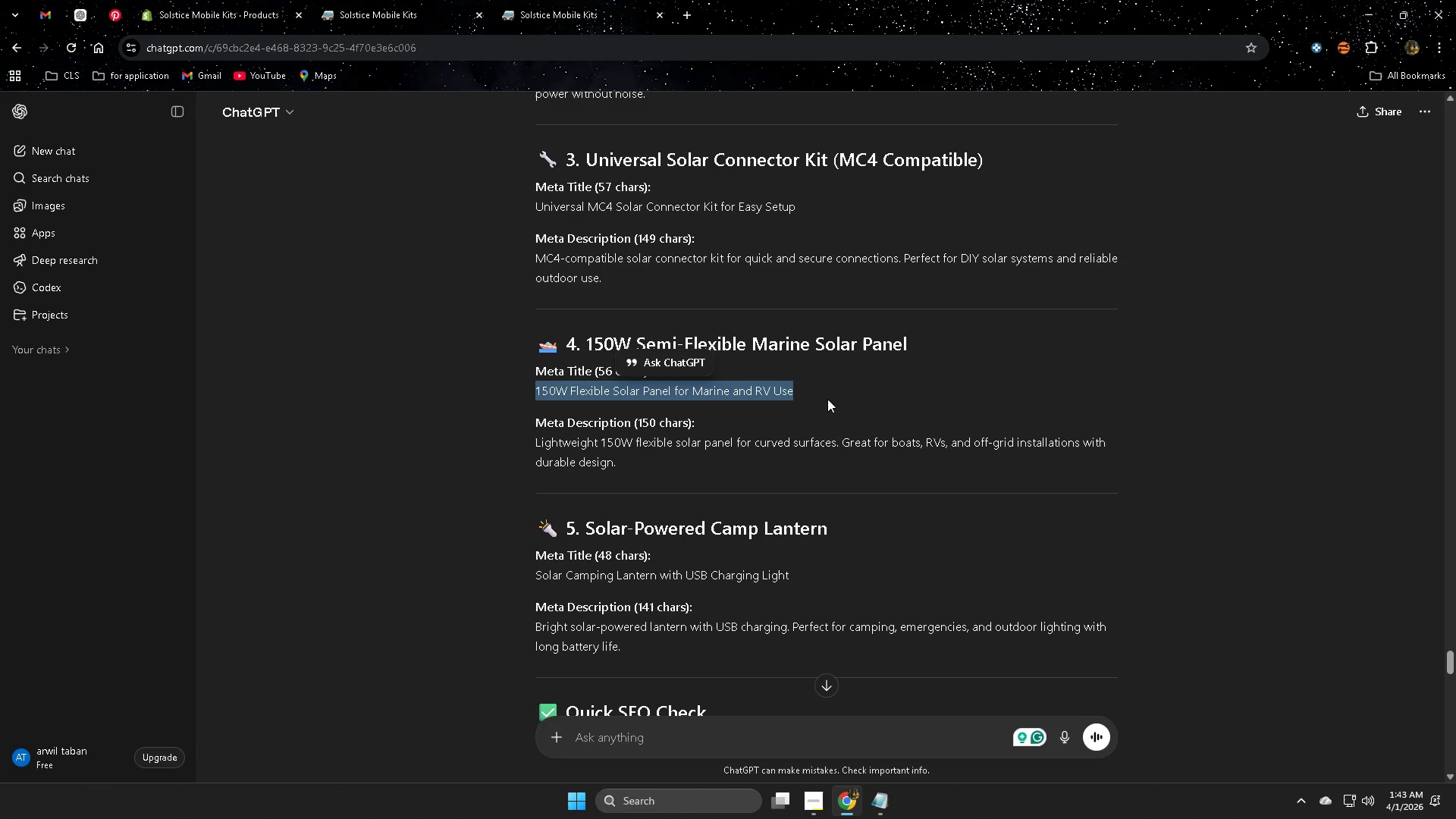 
key(Control+C)
 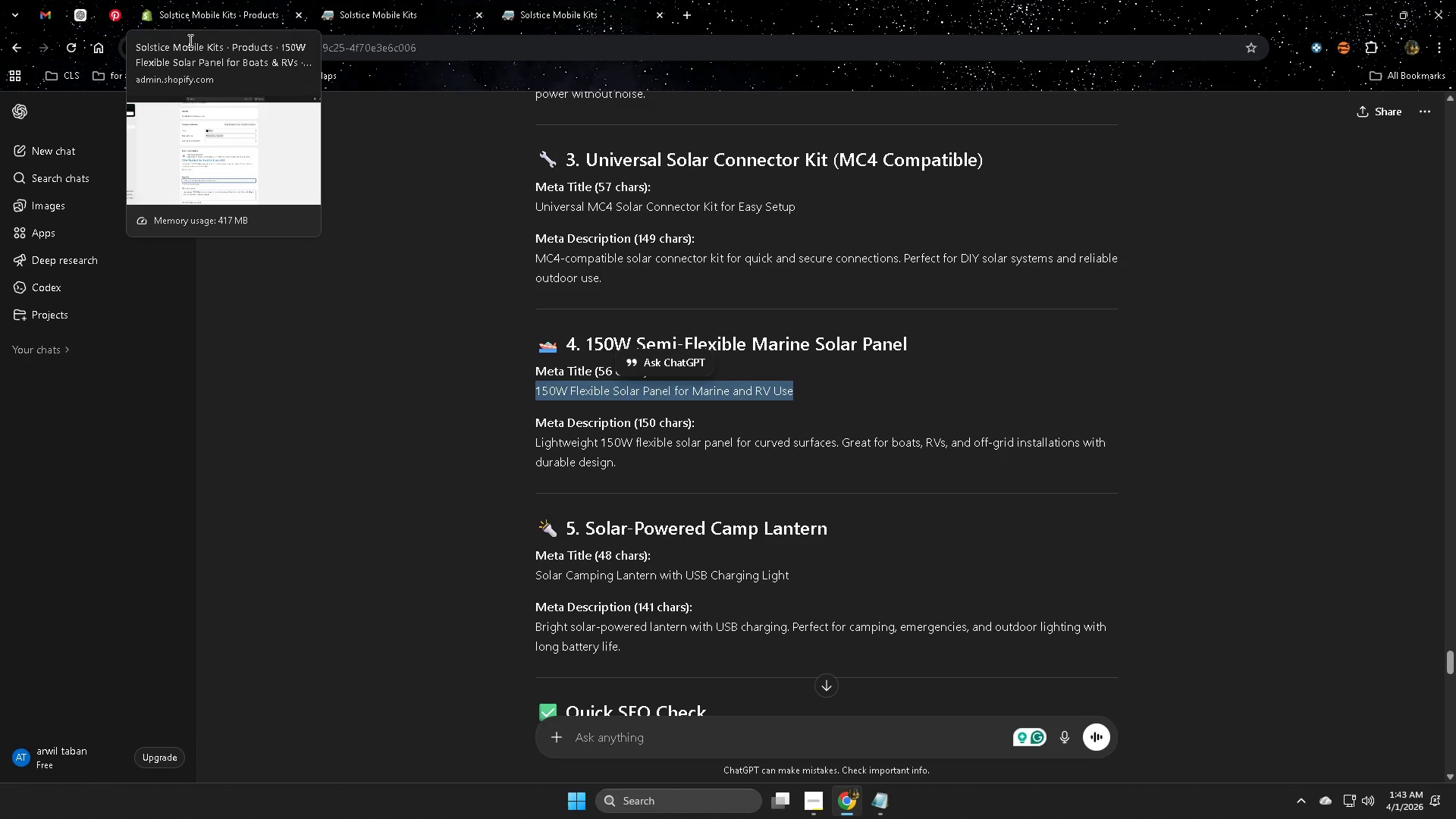 
left_click([188, 7])
 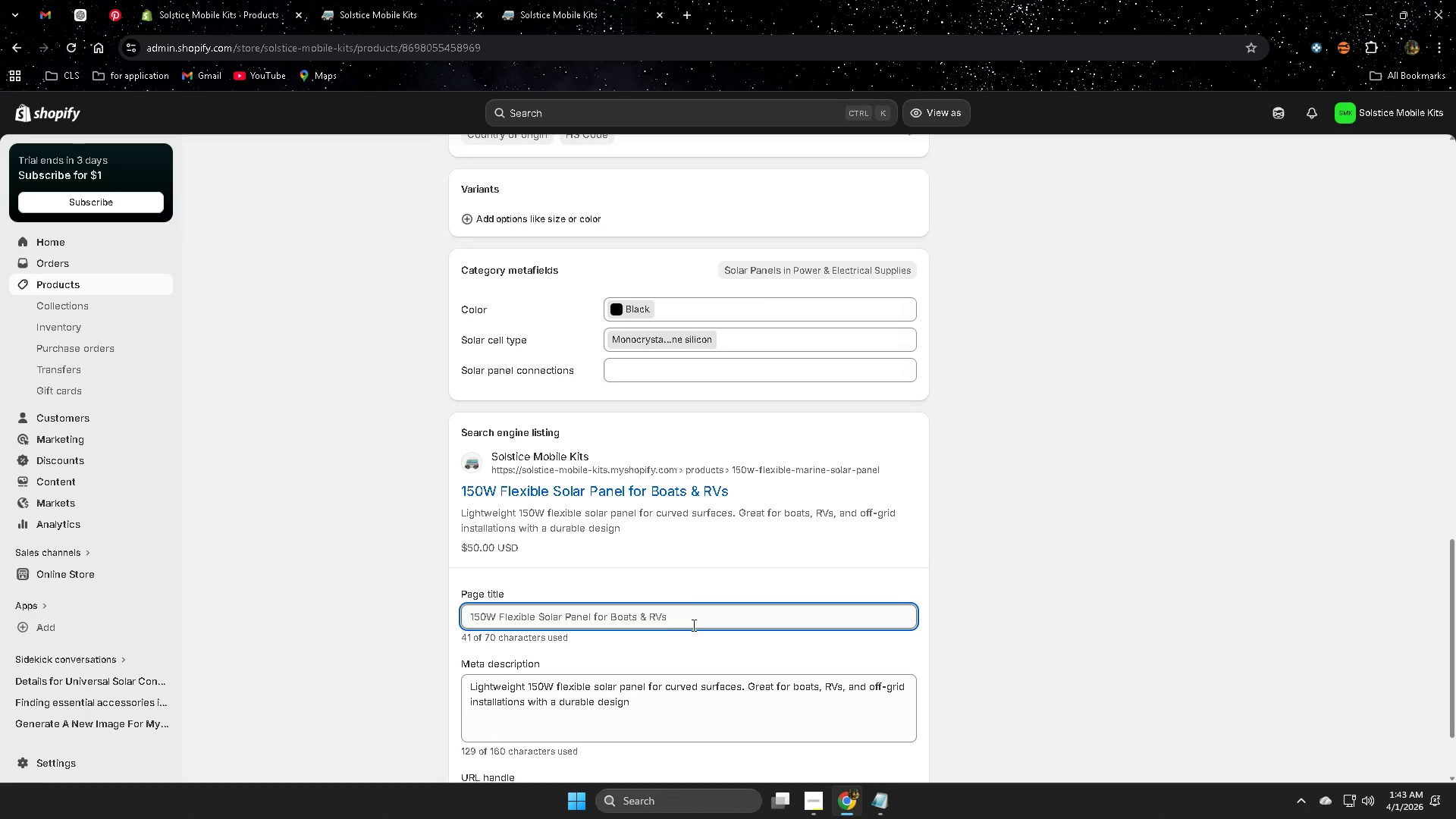 
double_click([692, 623])
 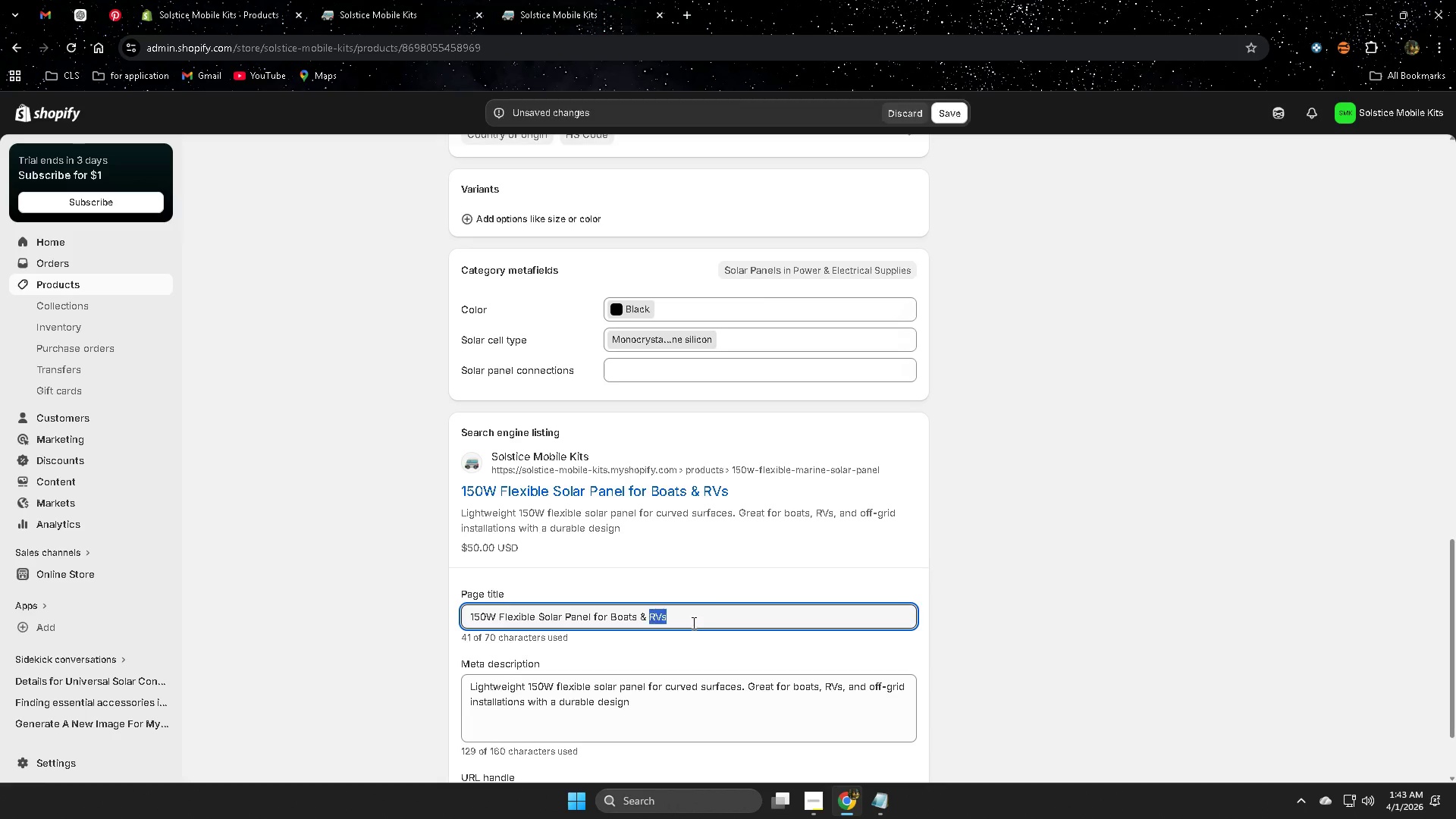 
triple_click([692, 623])
 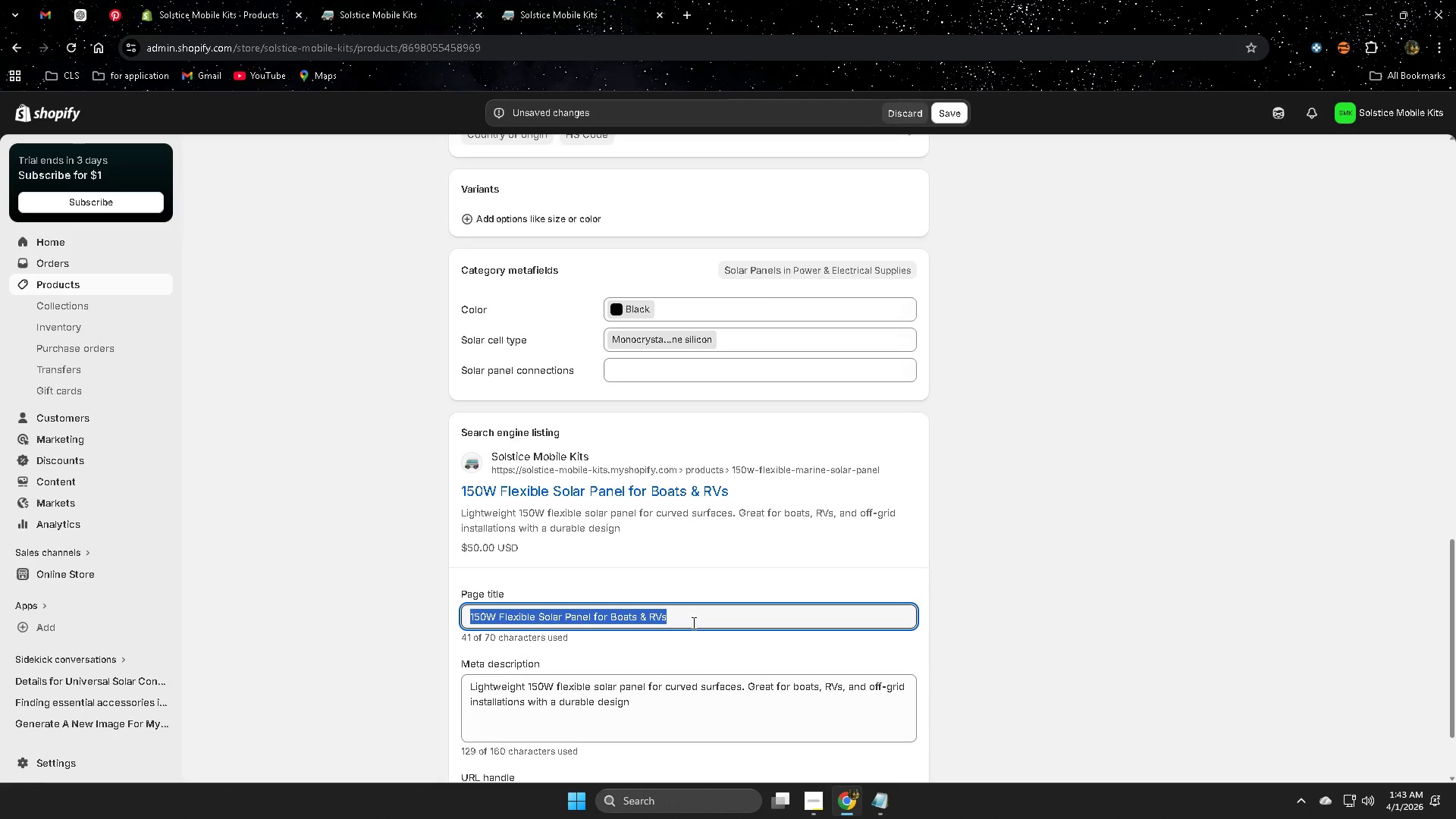 
key(Control+ControlLeft)
 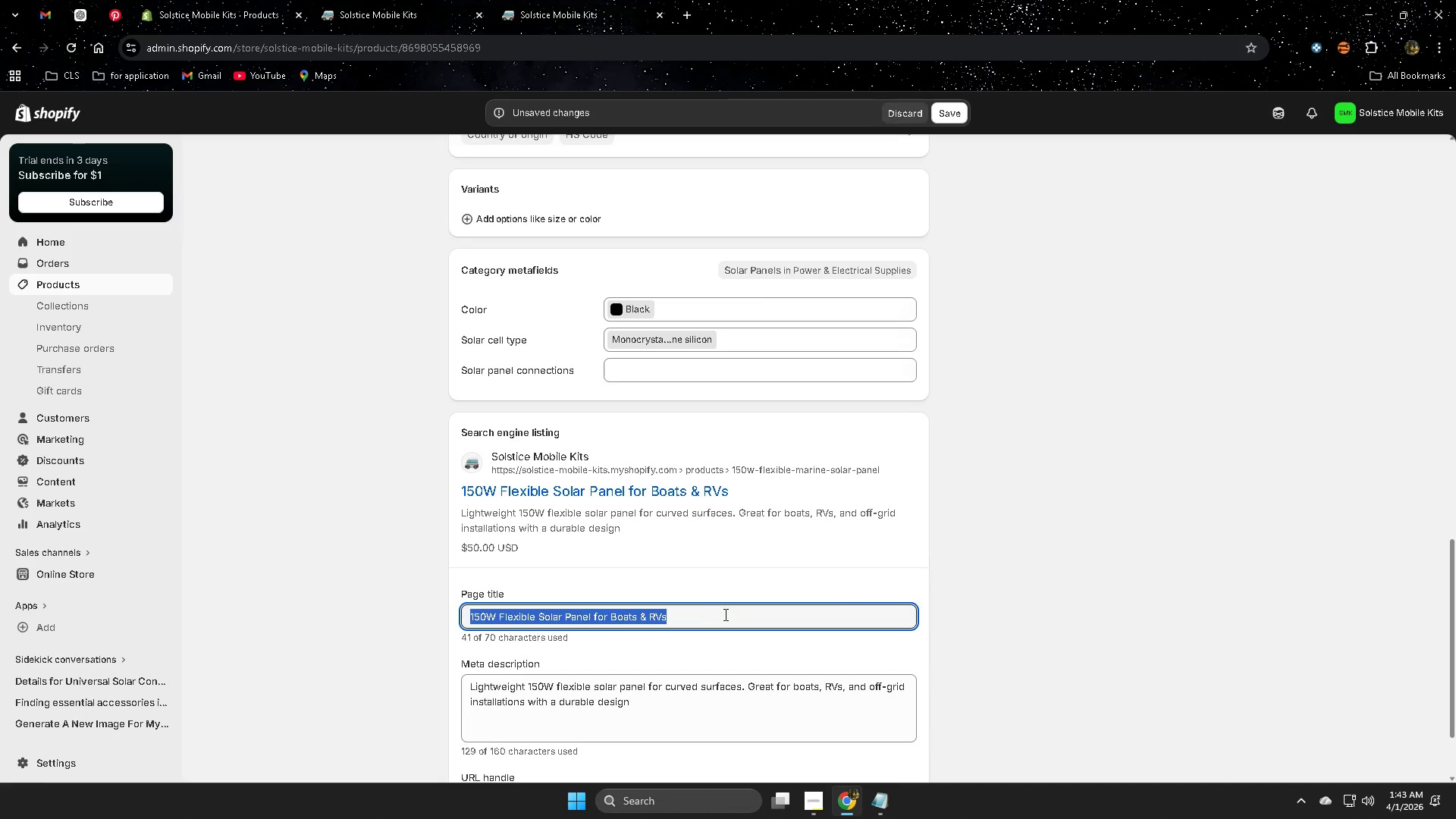 
key(Control+V)
 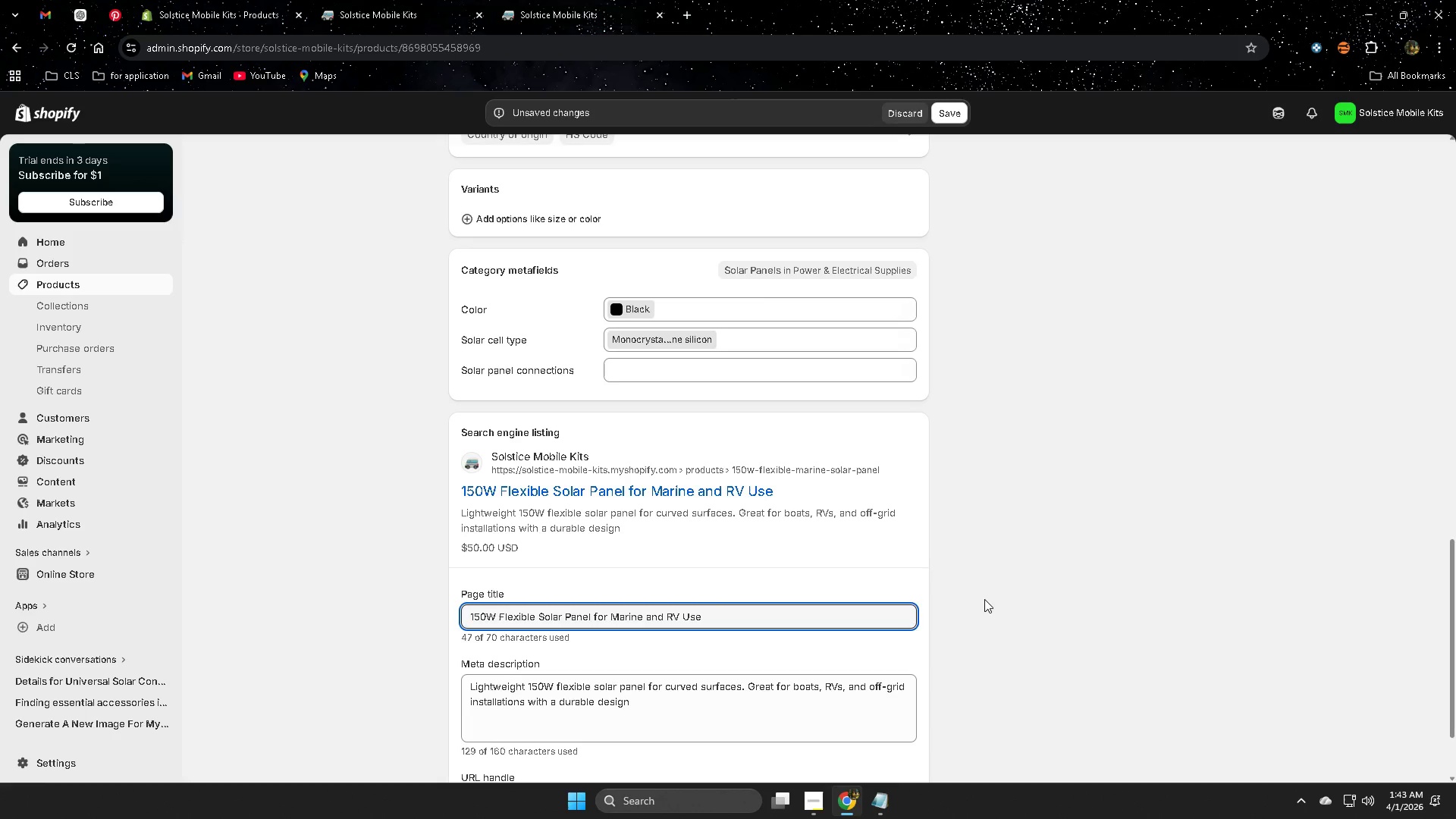 
left_click([984, 599])
 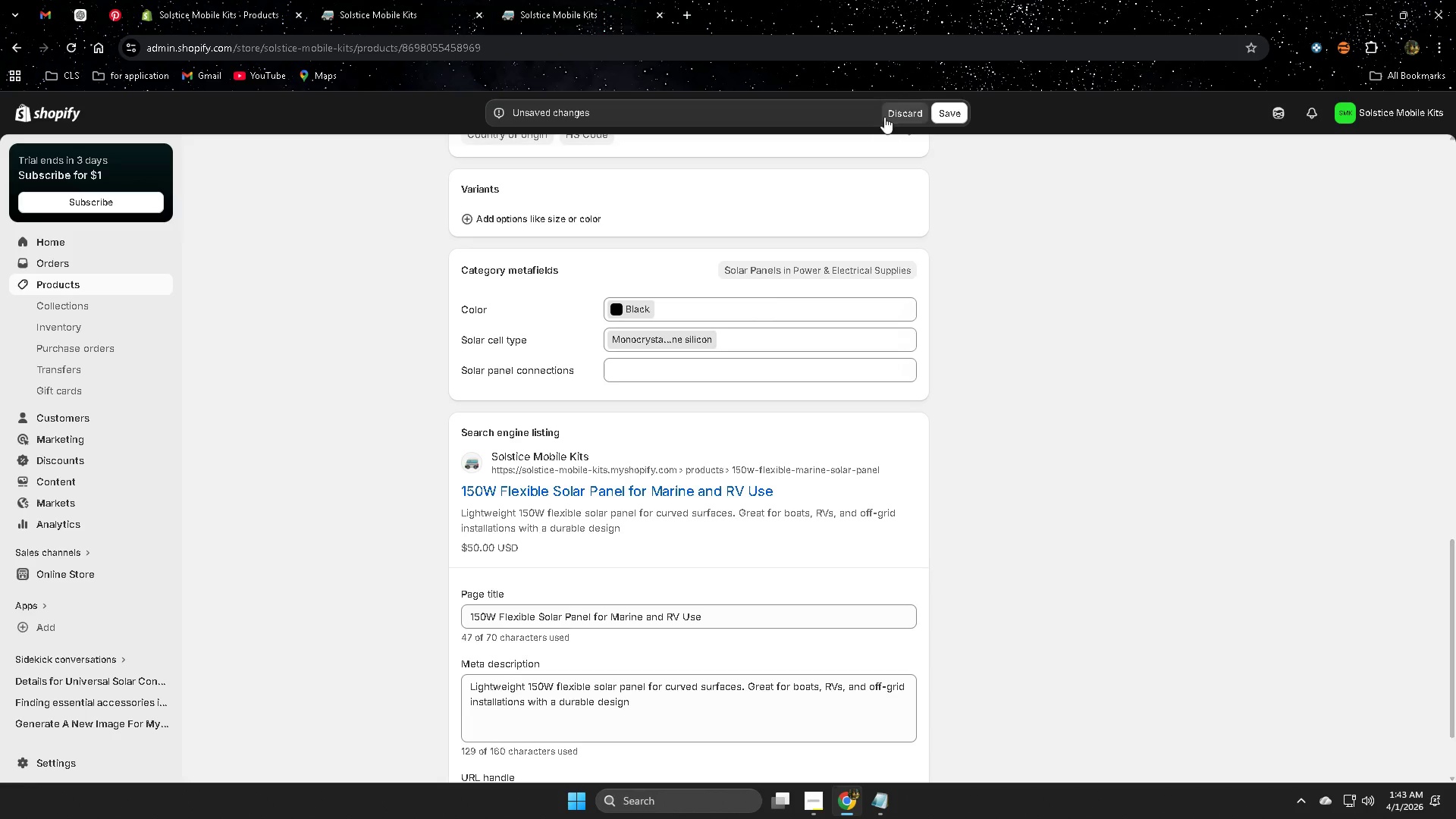 
left_click([956, 116])
 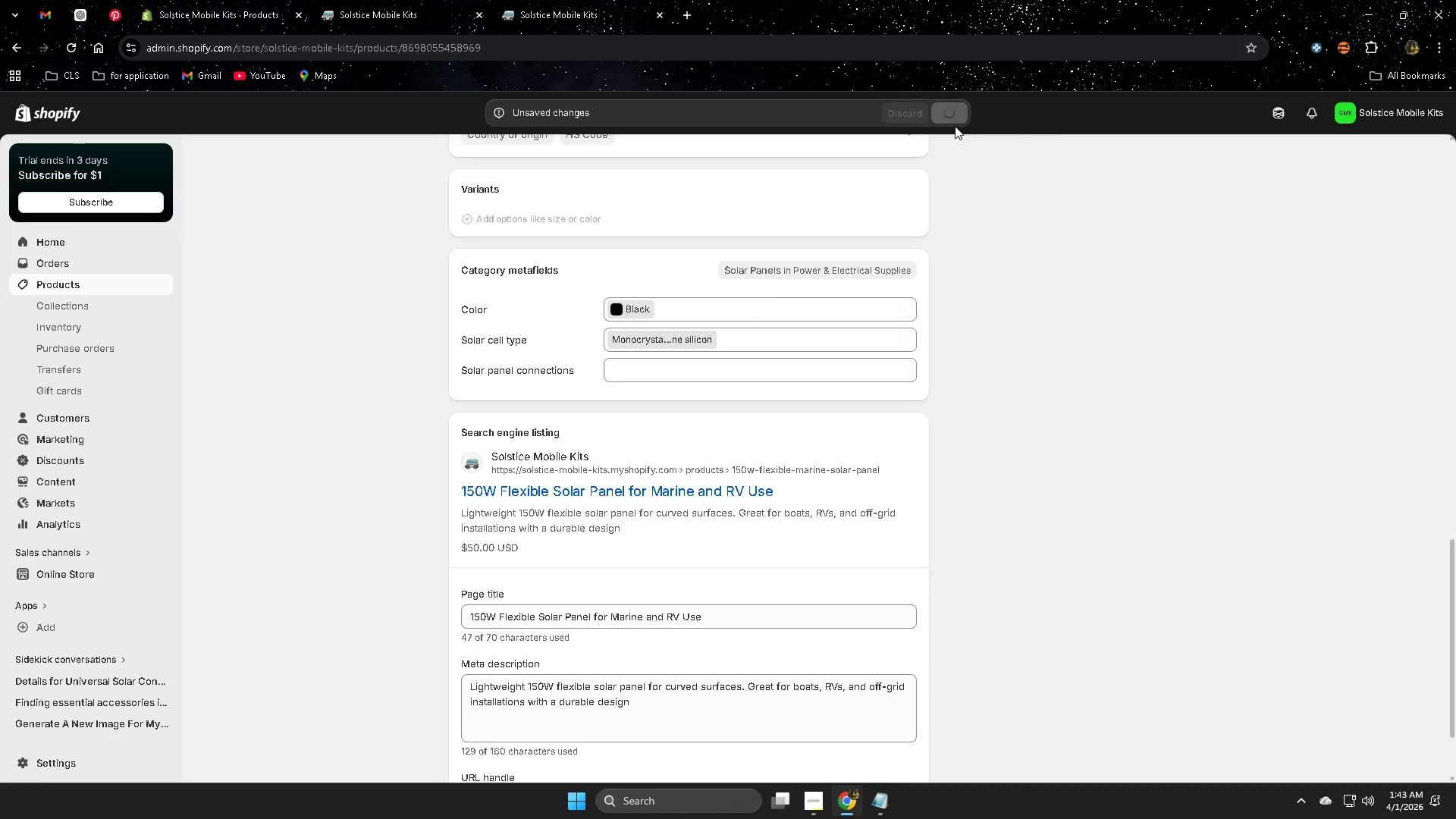 
mouse_move([949, 132])
 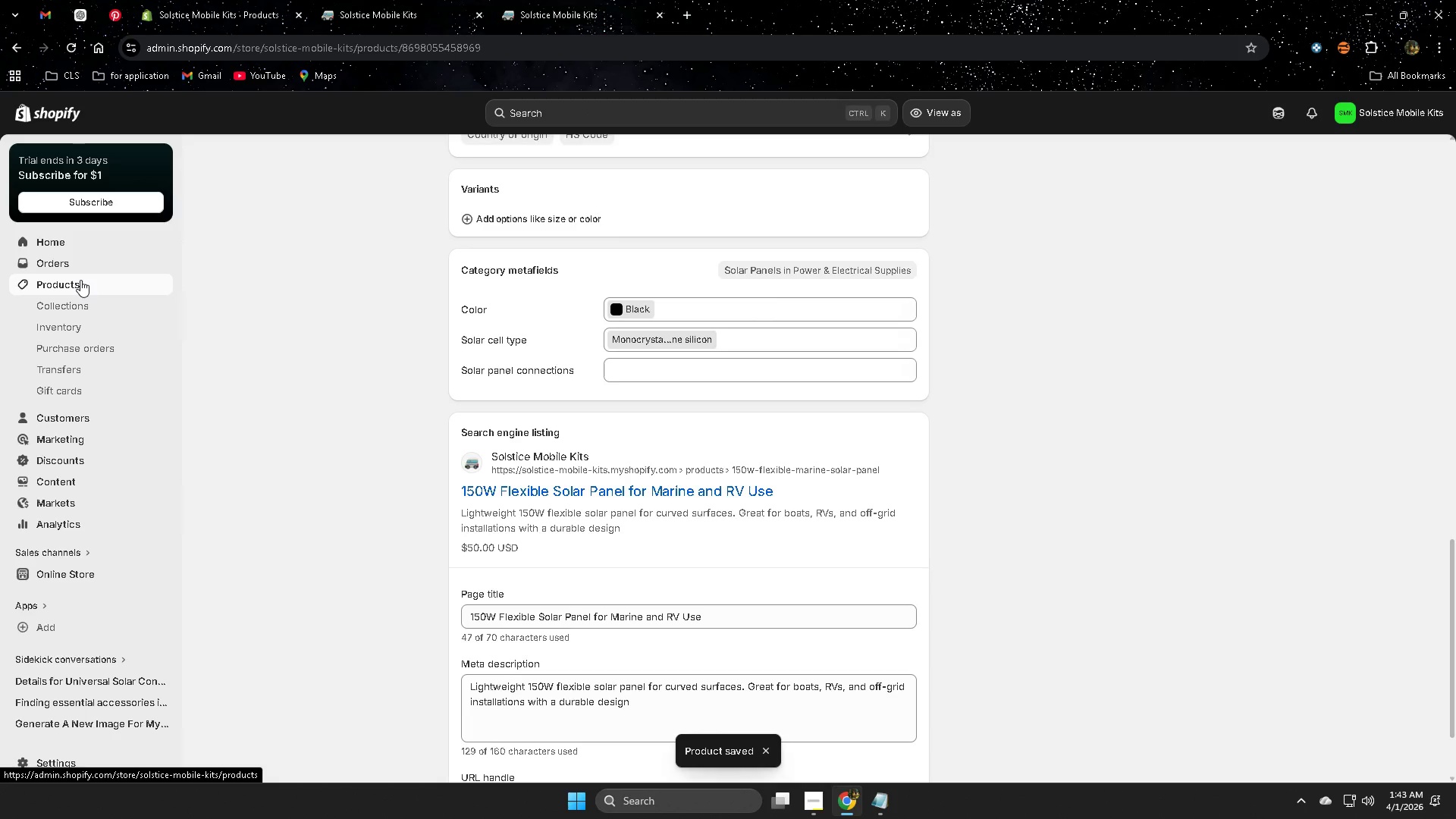 
left_click([80, 280])
 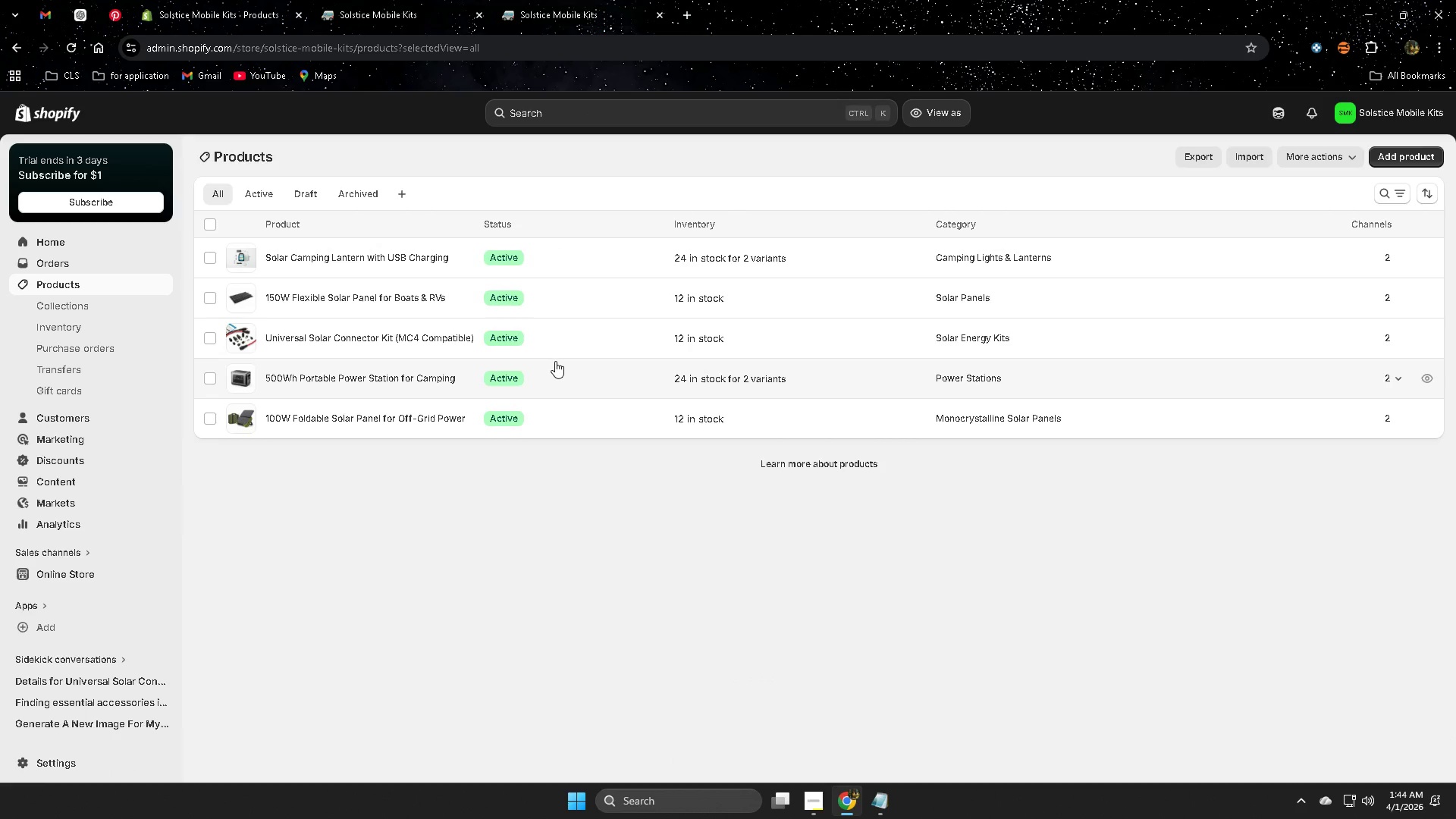 
left_click([557, 340])
 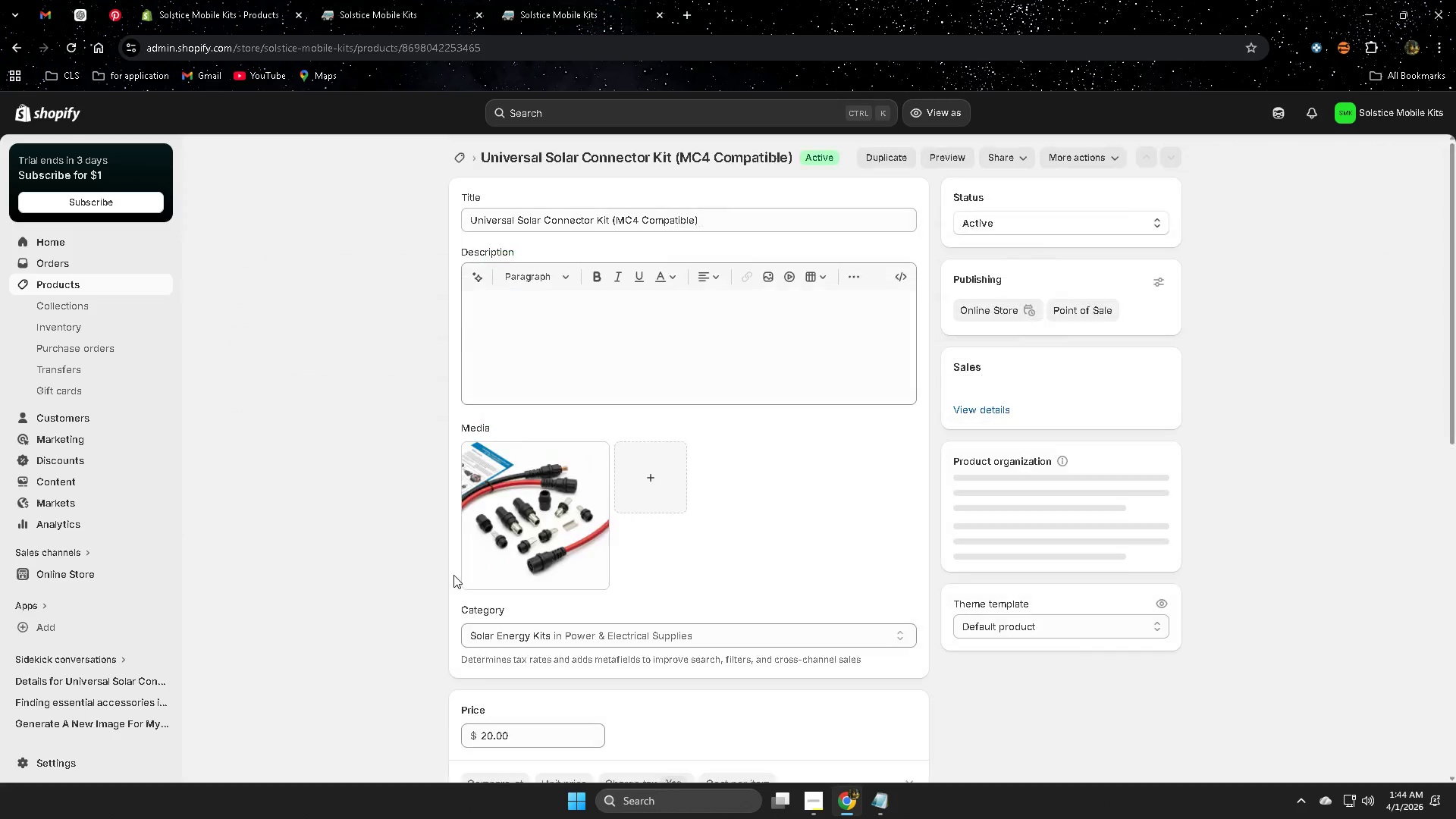 
left_click([318, 513])
 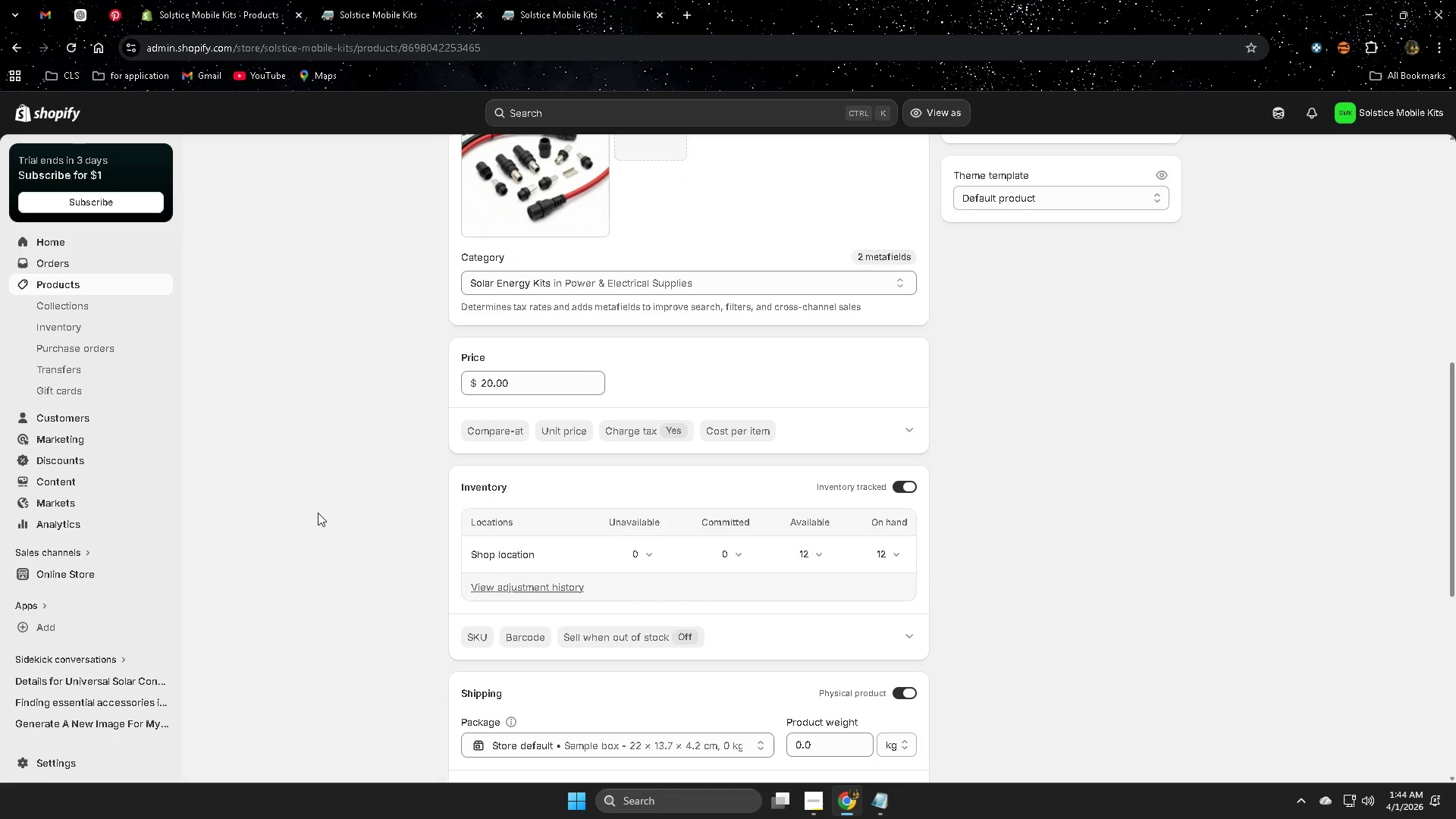 
scroll: coordinate [318, 513], scroll_direction: down, amount: 8.0
 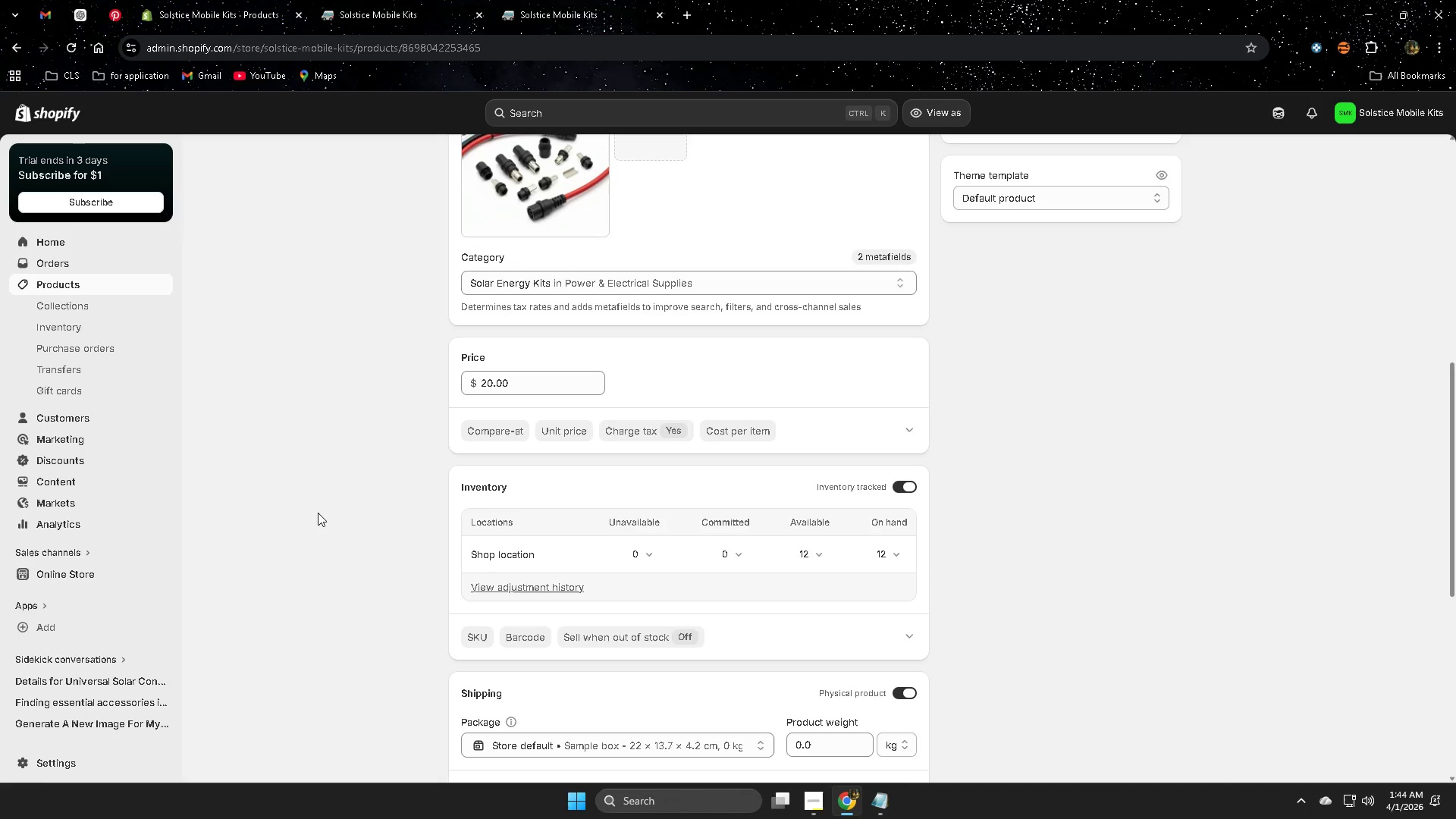 
left_click([902, 587])
 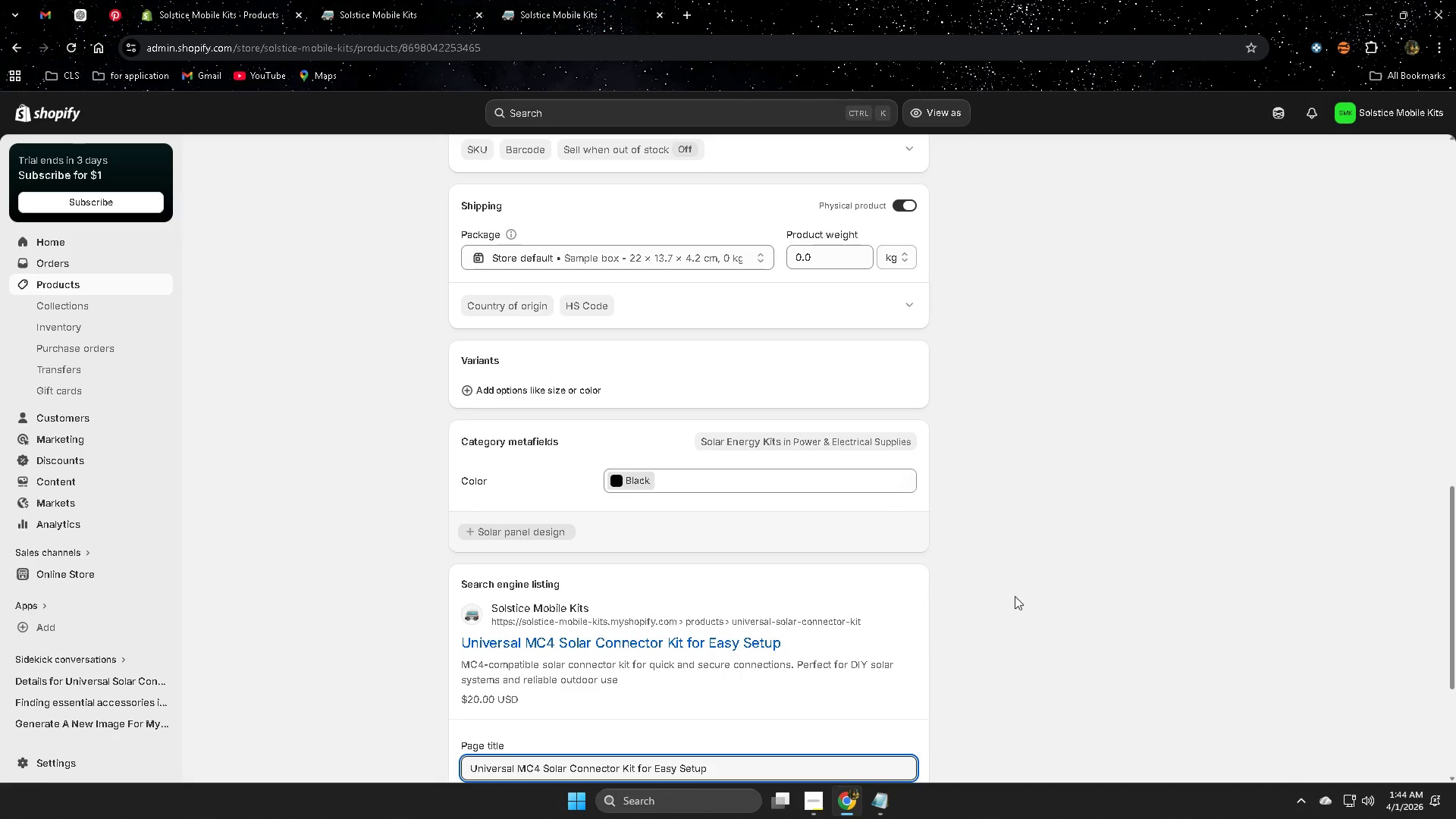 
scroll: coordinate [1047, 579], scroll_direction: down, amount: 12.0
 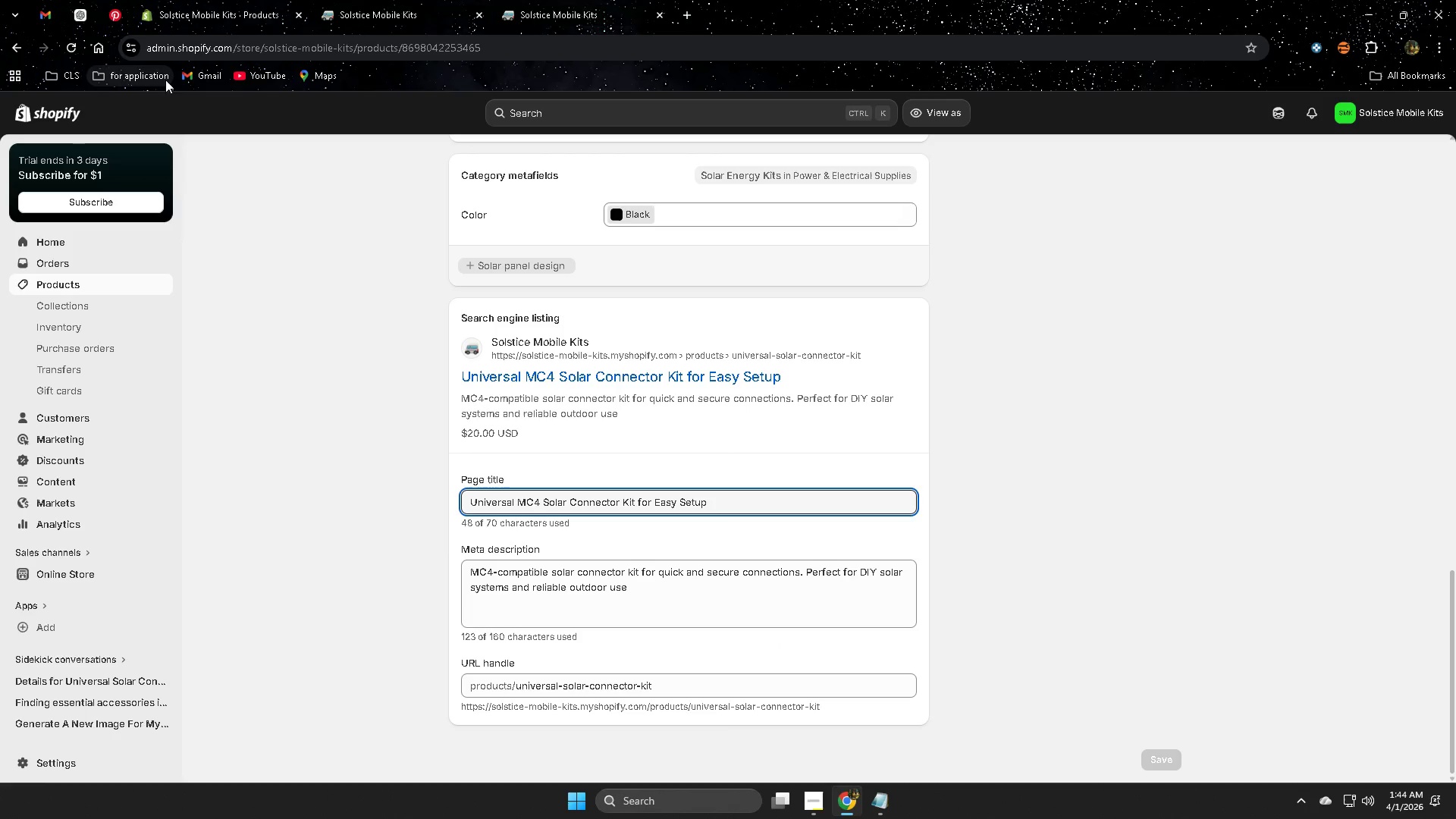 
left_click([80, 15])
 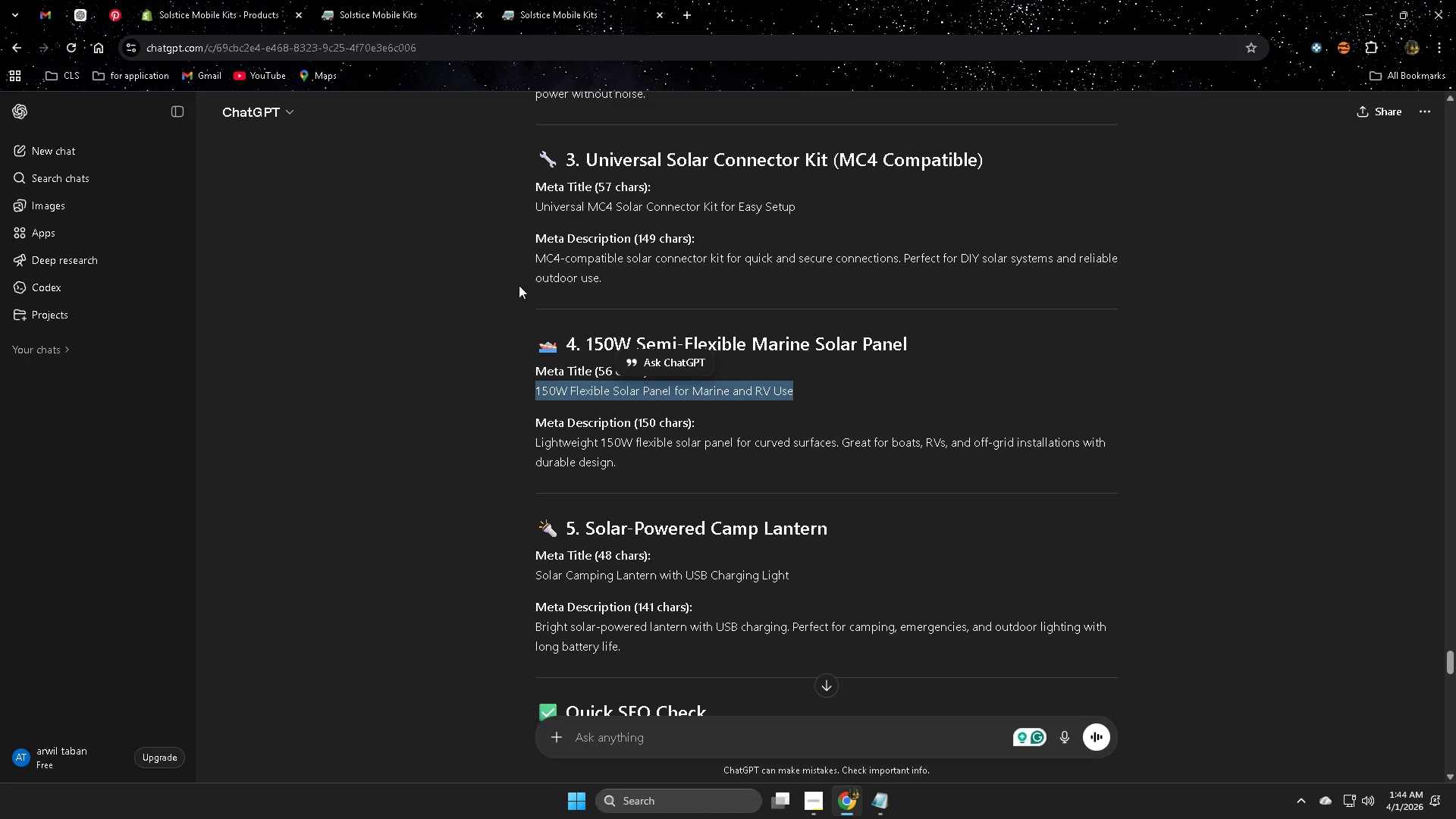 
scroll: coordinate [240, 500], scroll_direction: none, amount: 0.0
 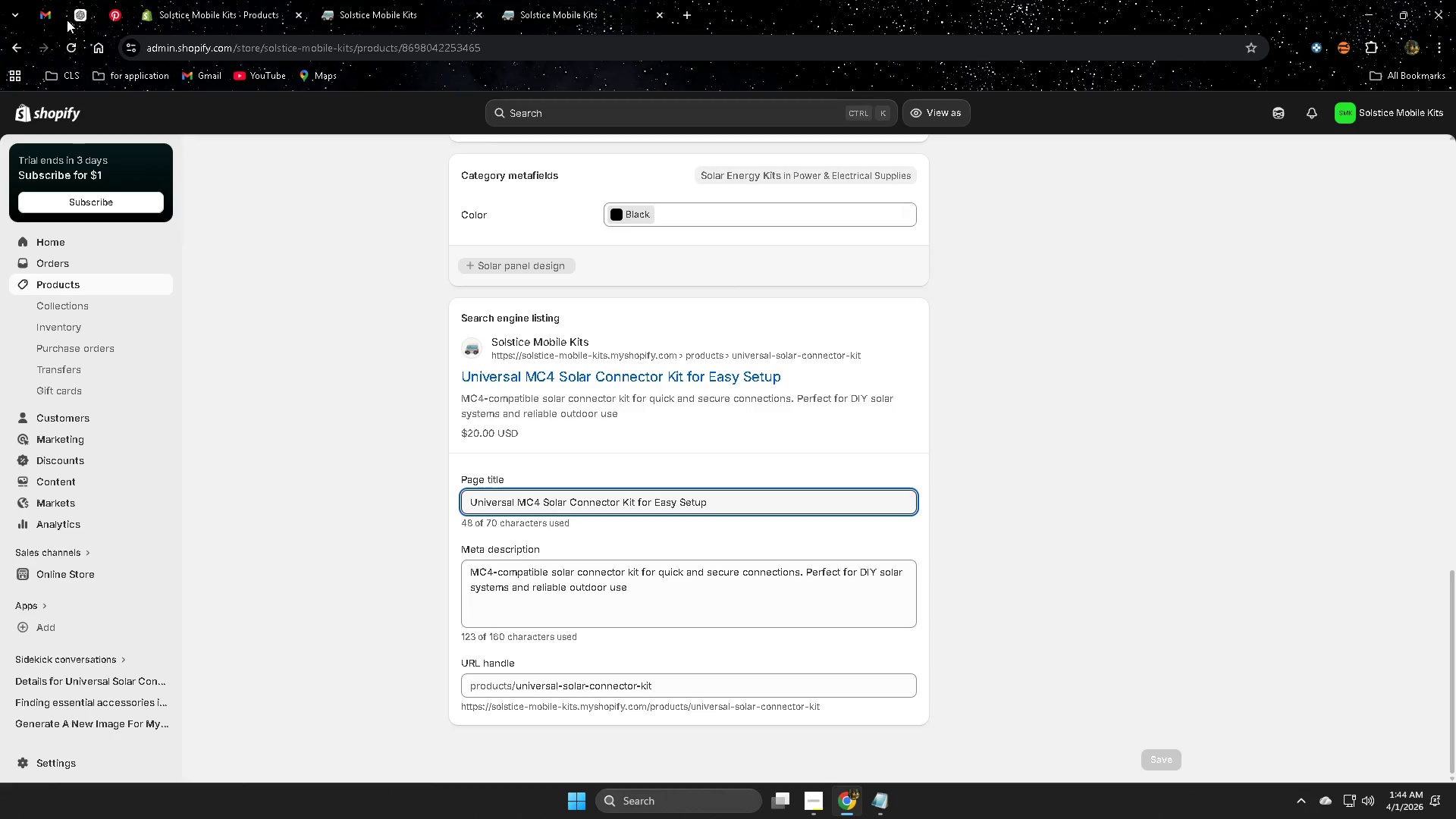 
scroll: coordinate [410, 474], scroll_direction: up, amount: 3.0
 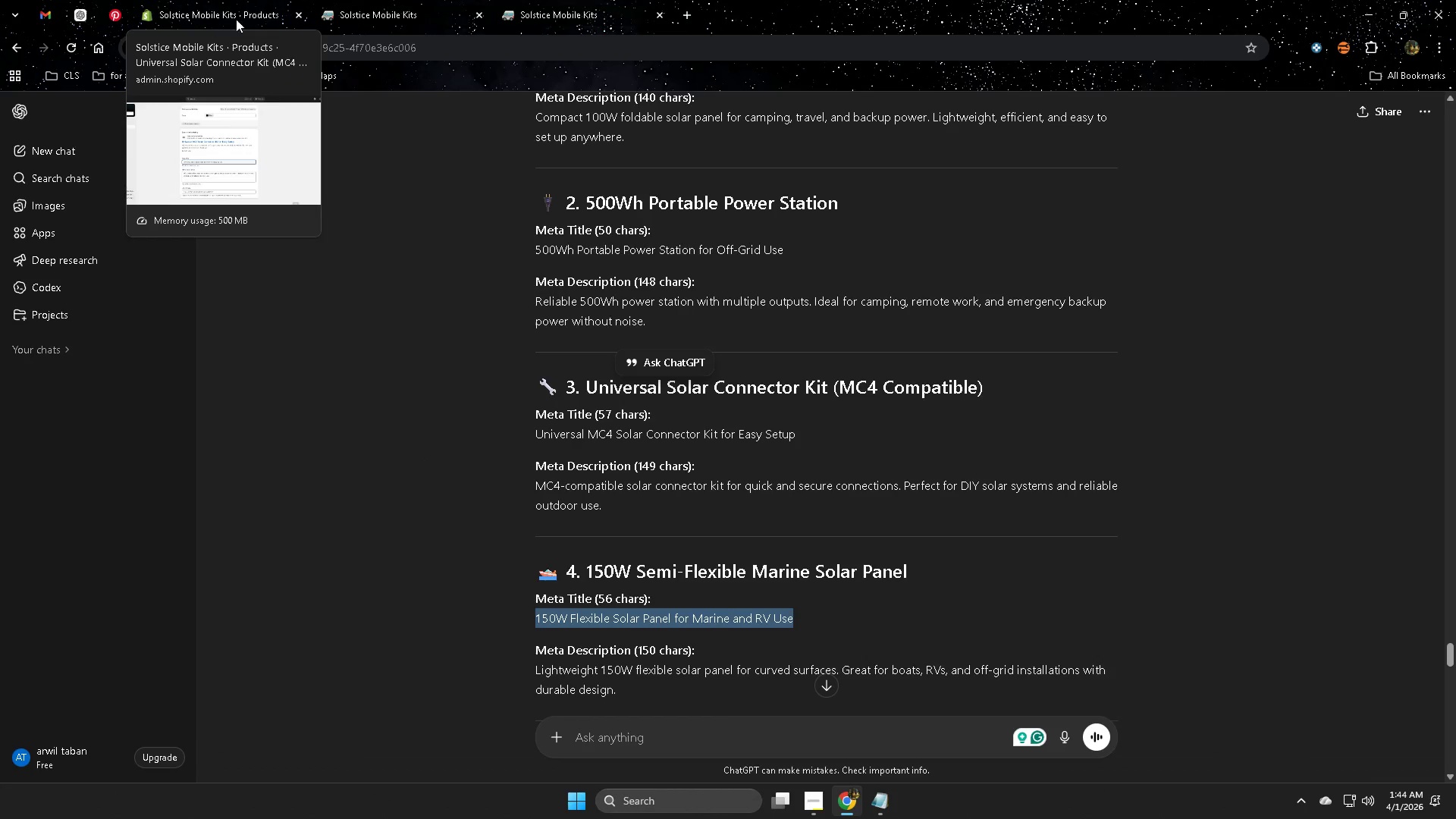 
left_click([234, 5])
 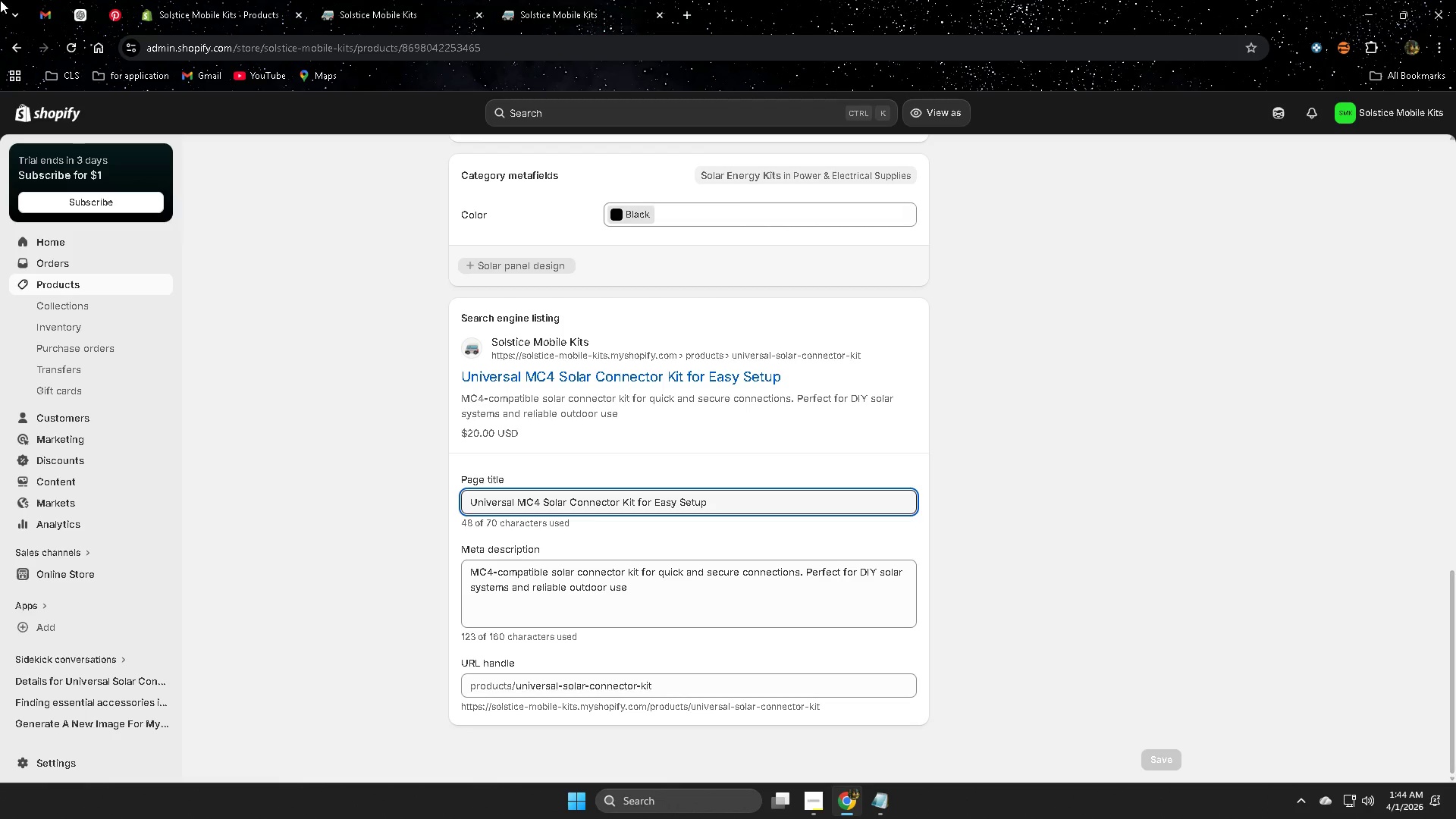 
left_click([89, 281])
 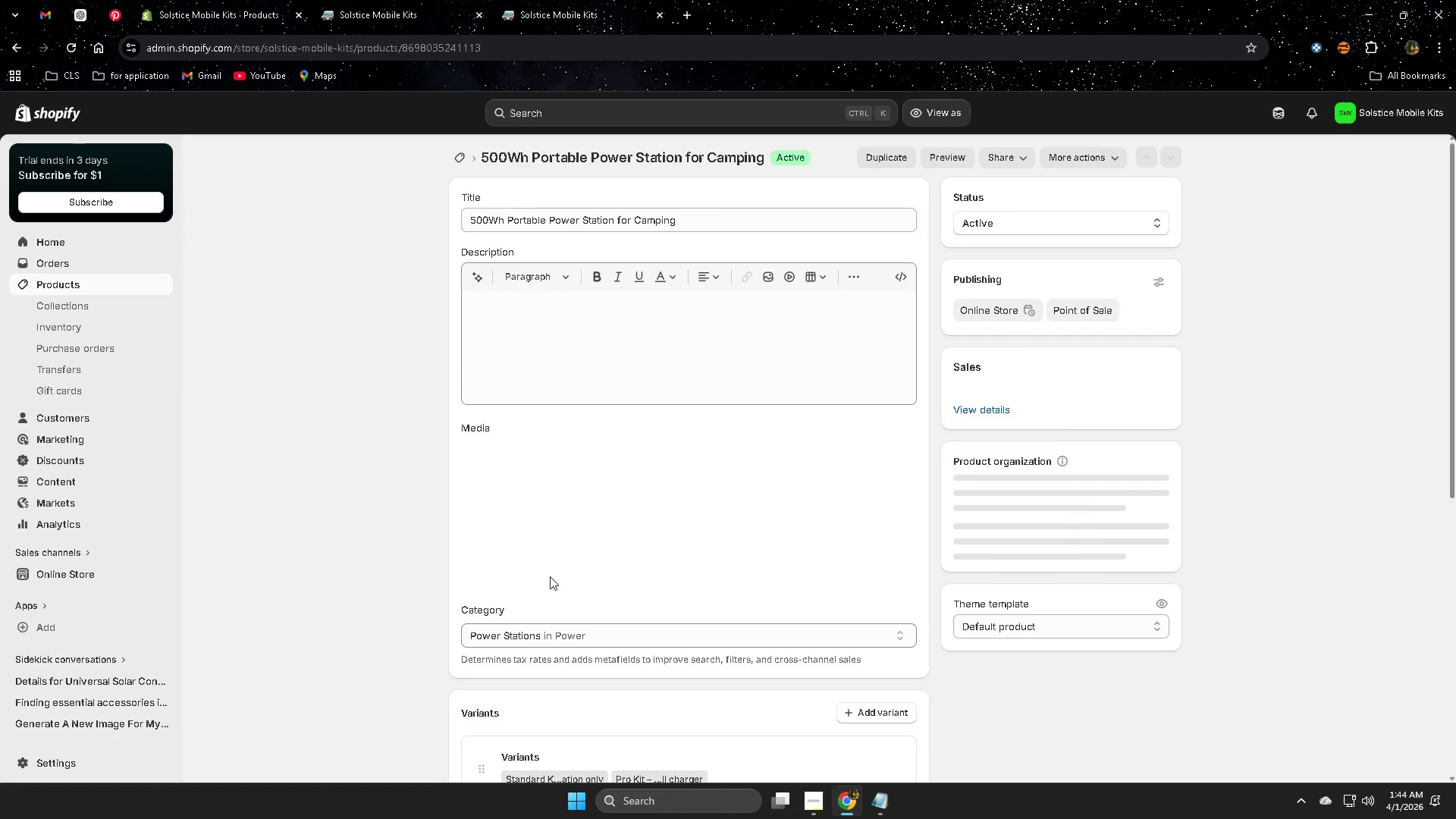 
scroll: coordinate [233, 472], scroll_direction: up, amount: 4.0
 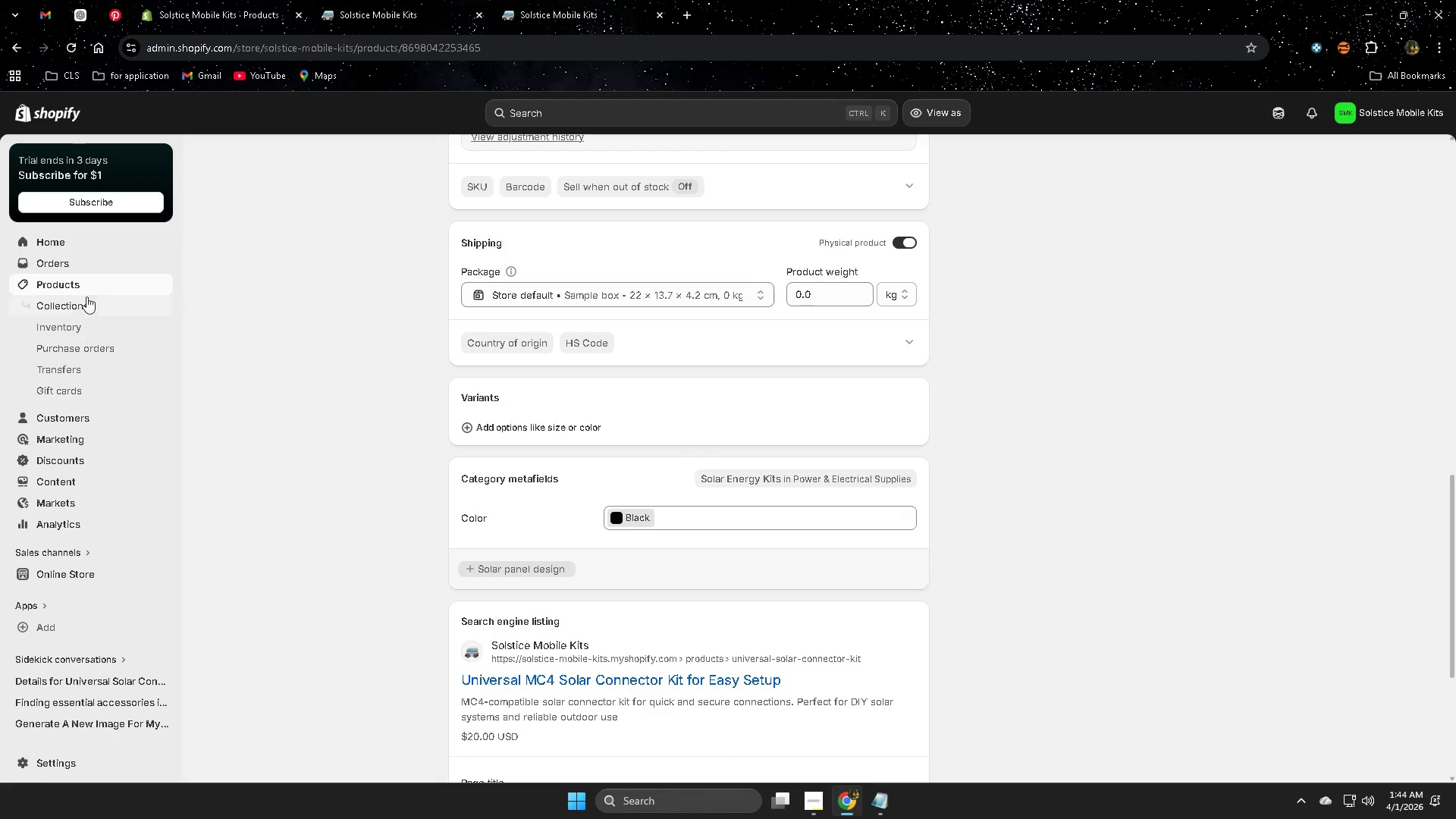 
left_click([817, 807])